 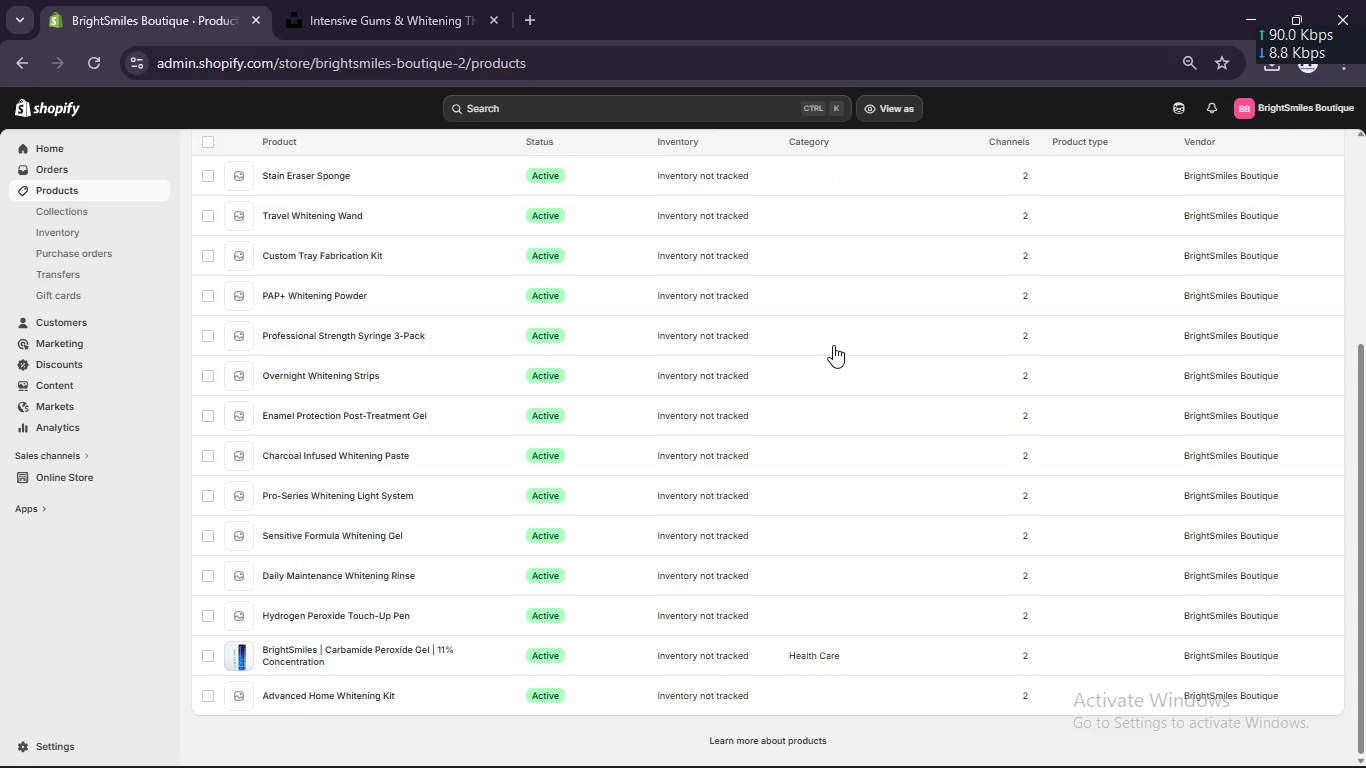 
scroll: coordinate [833, 345], scroll_direction: up, amount: 8.0
 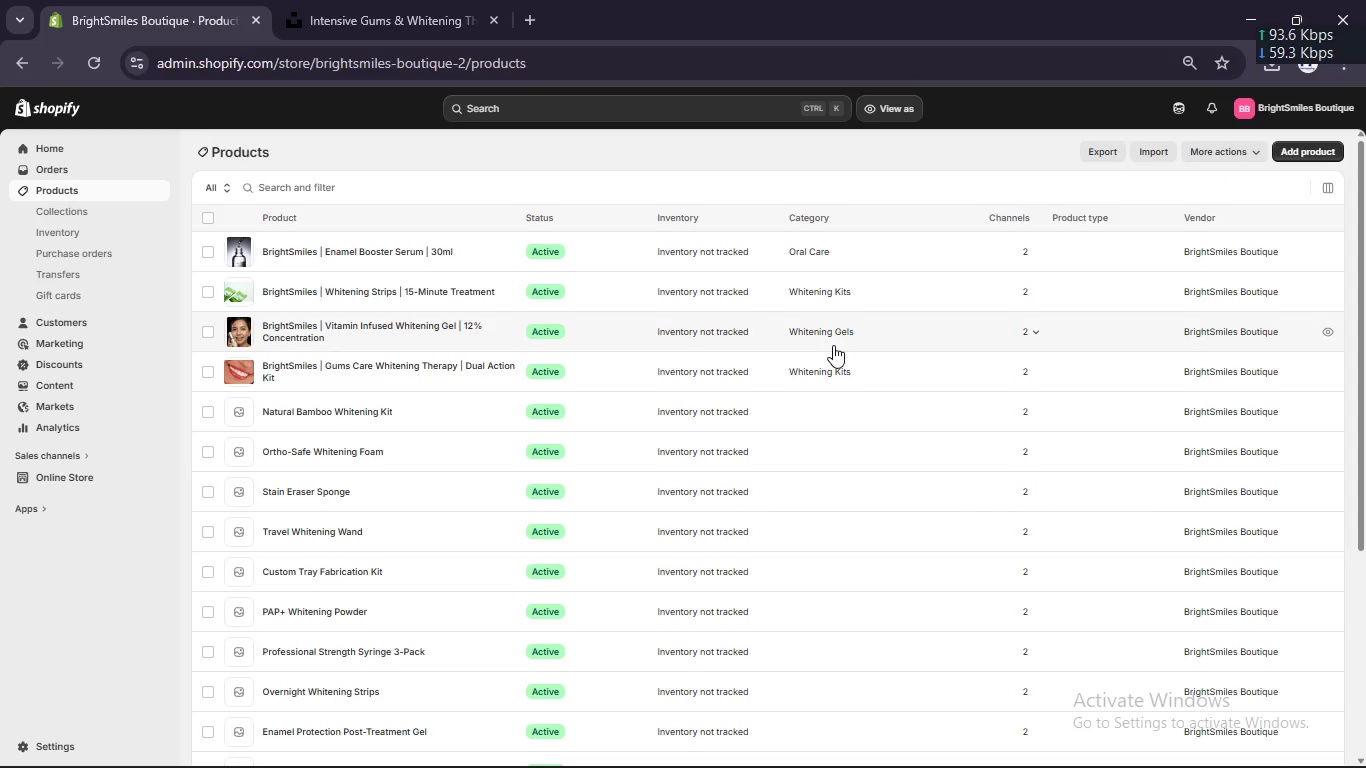 
scroll: coordinate [833, 345], scroll_direction: down, amount: 4.0
 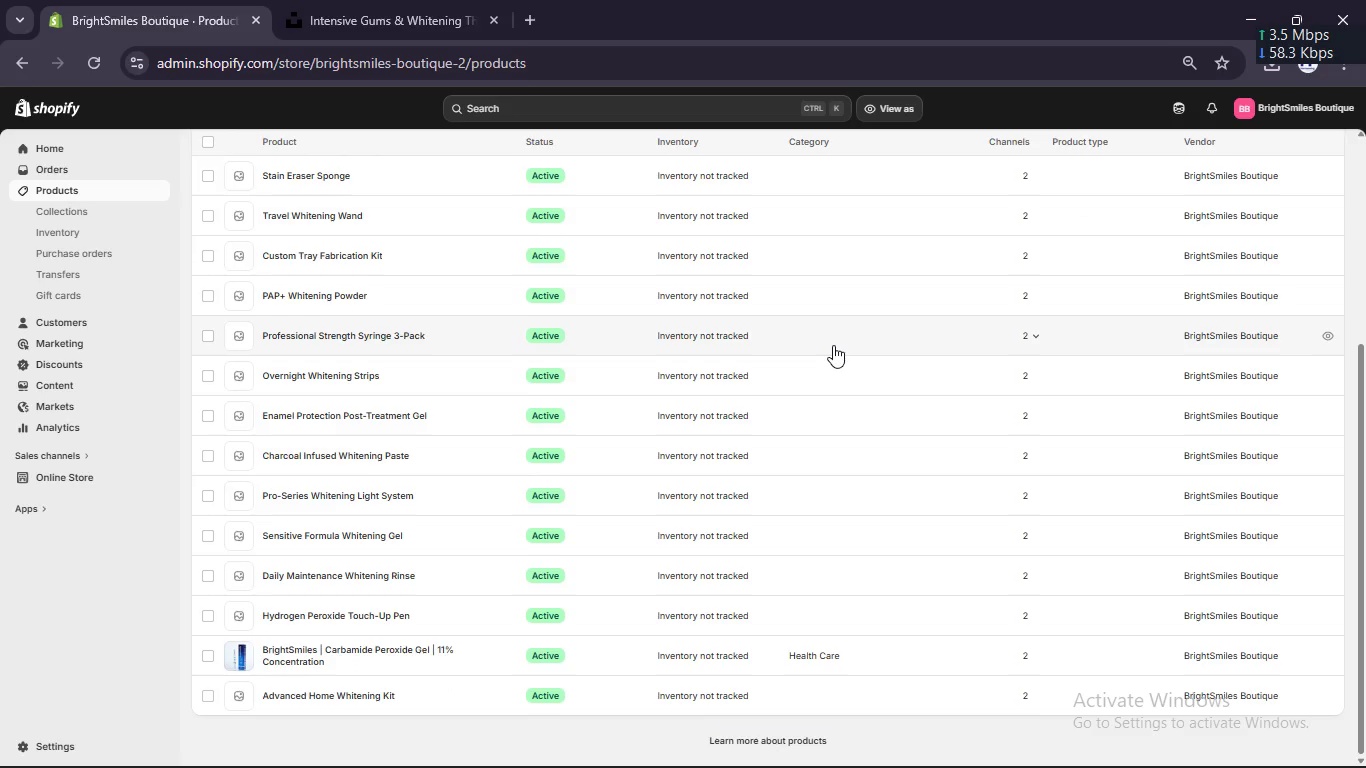 
scroll: coordinate [833, 345], scroll_direction: none, amount: 0.0
 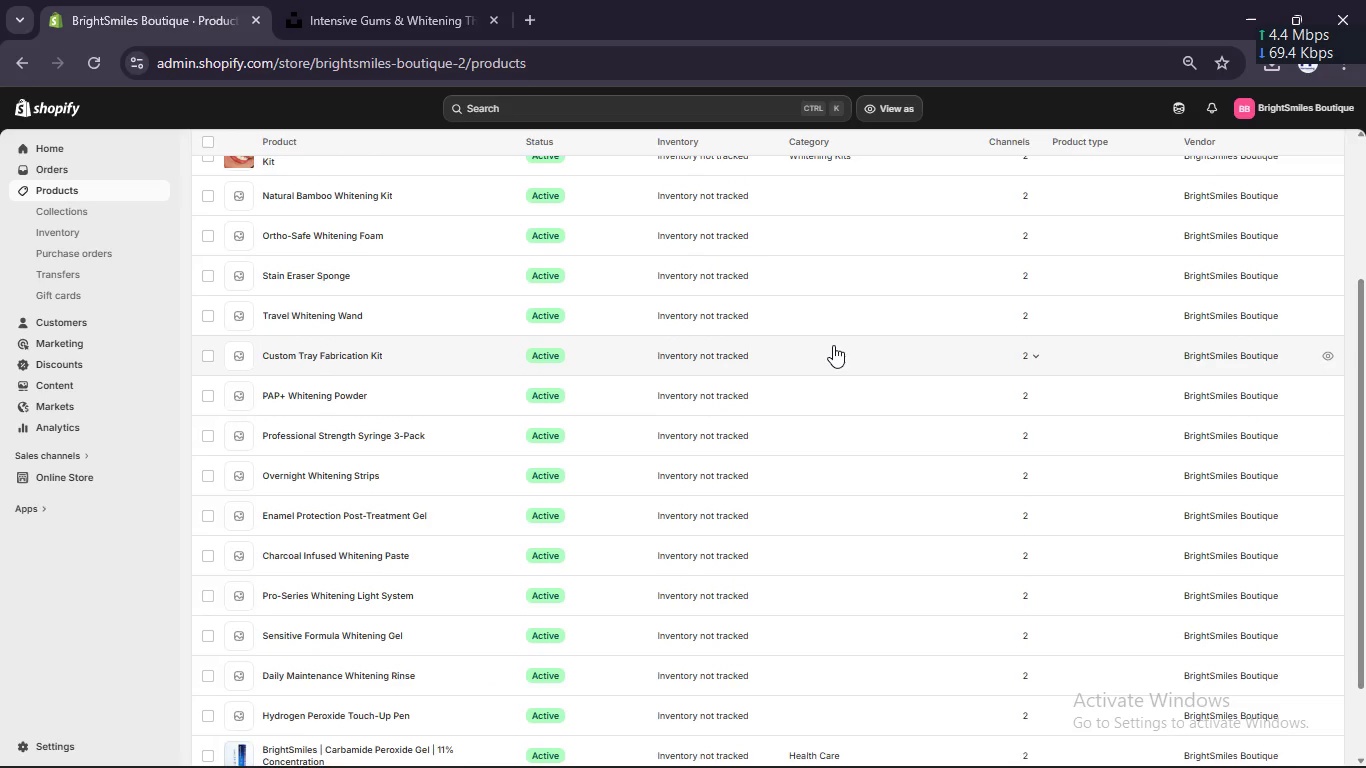 
scroll: coordinate [833, 345], scroll_direction: up, amount: 2.0
 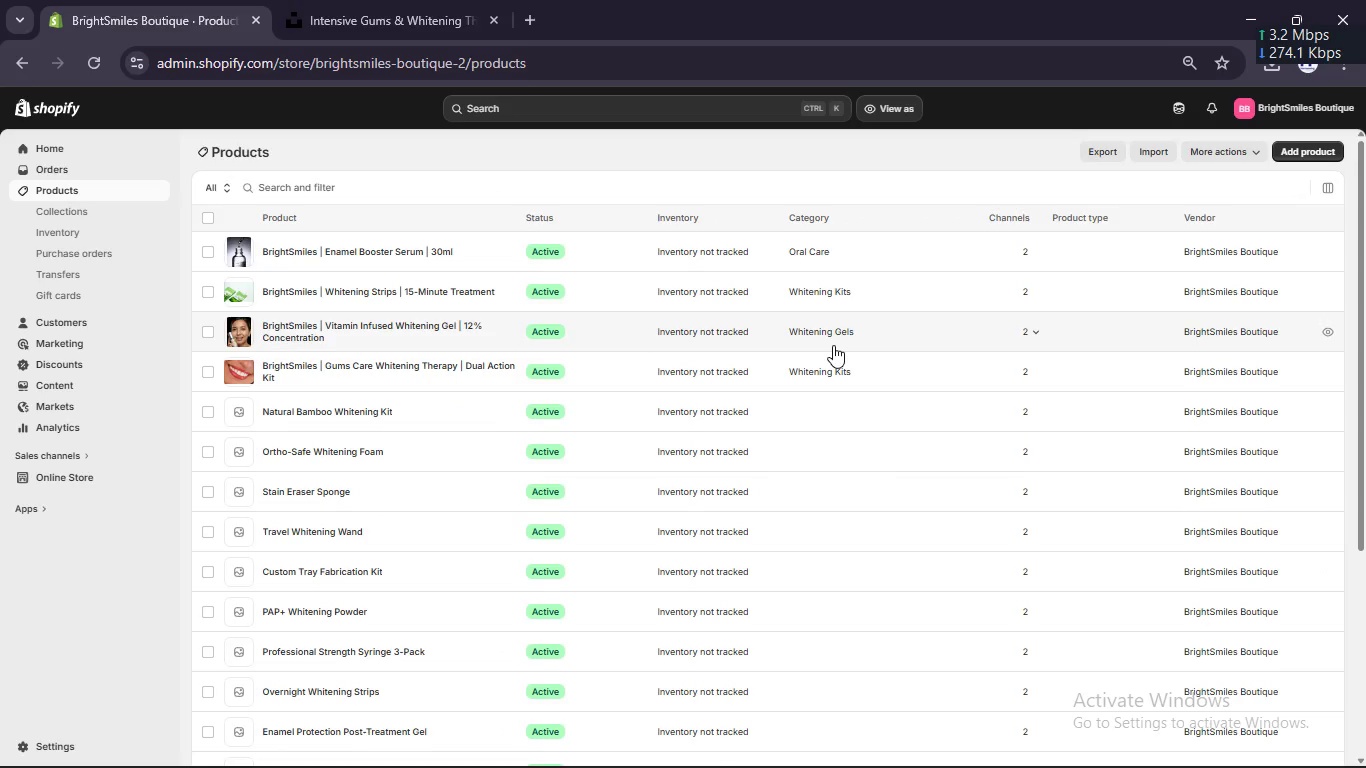 
scroll: coordinate [833, 345], scroll_direction: none, amount: 0.0
 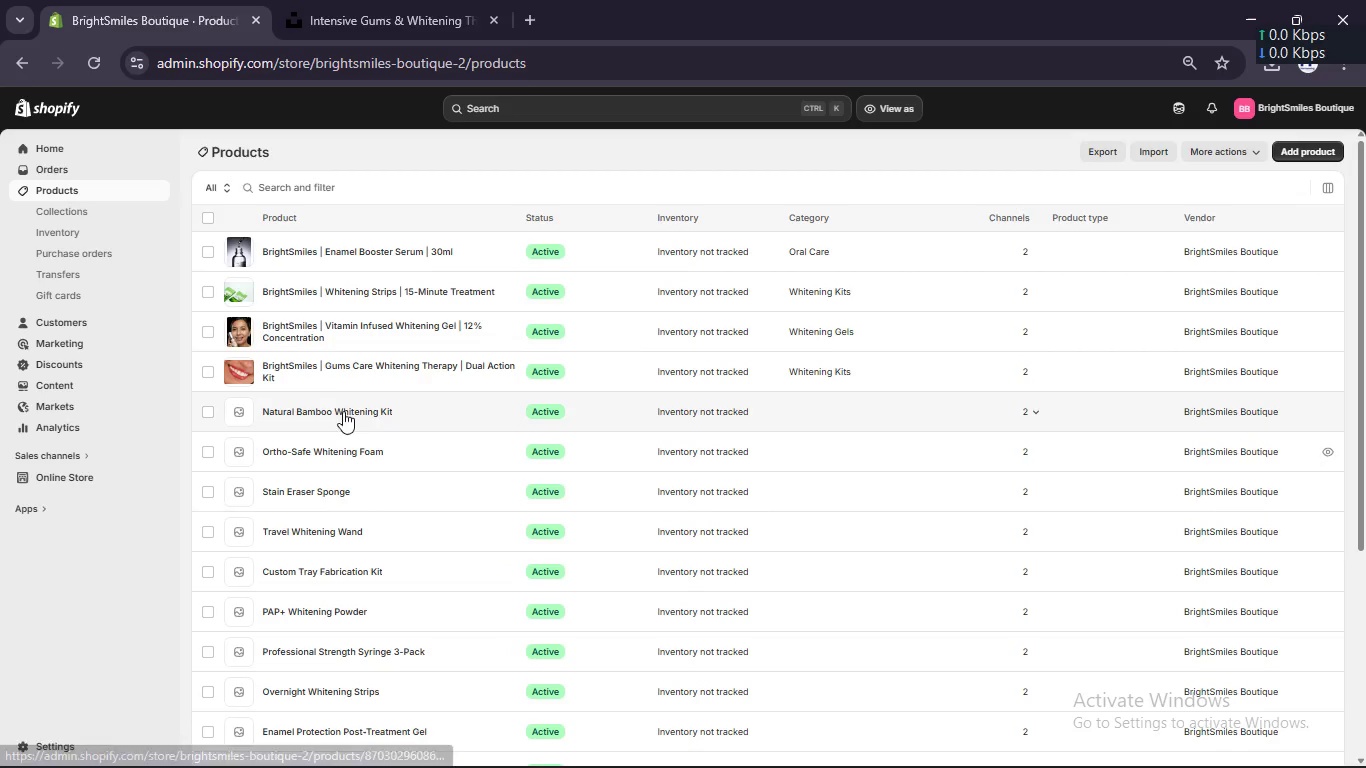 
left_click([344, 399])
 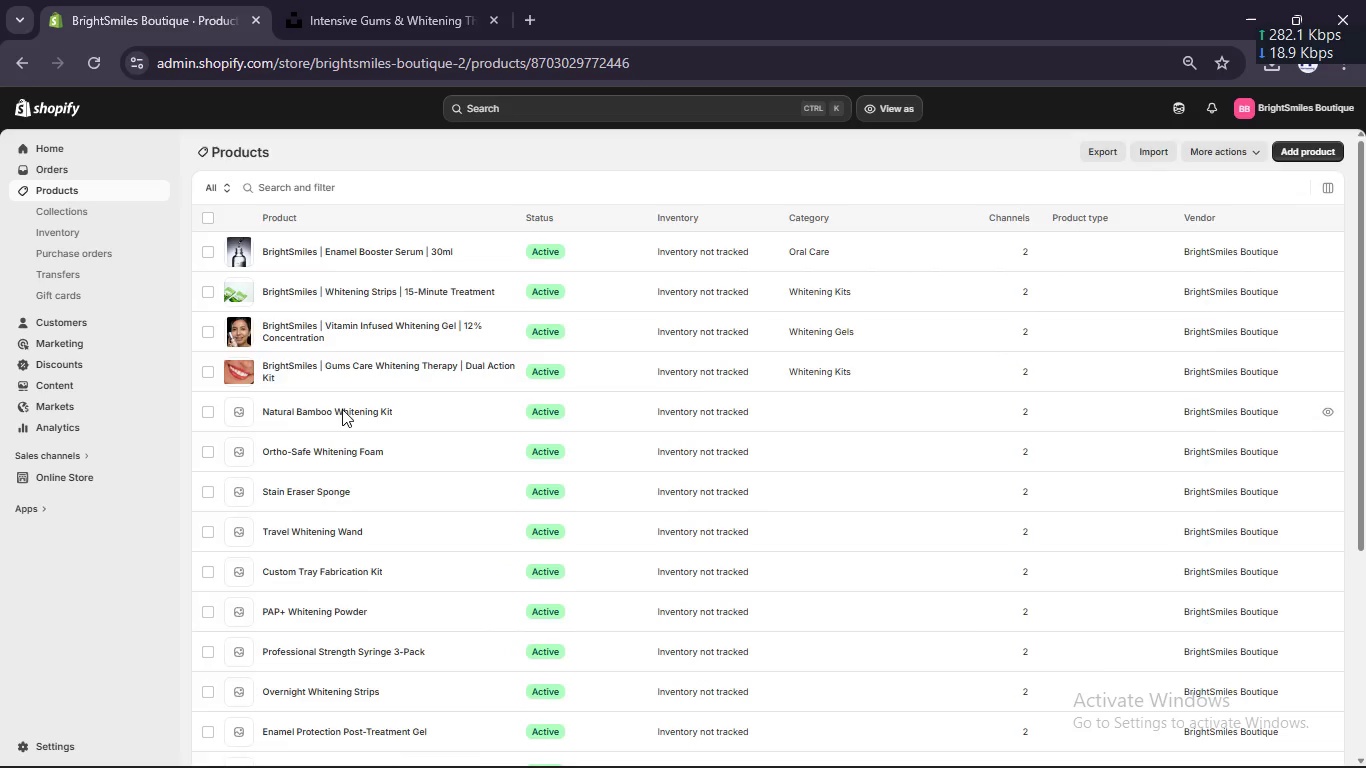 
left_click([341, 411])
 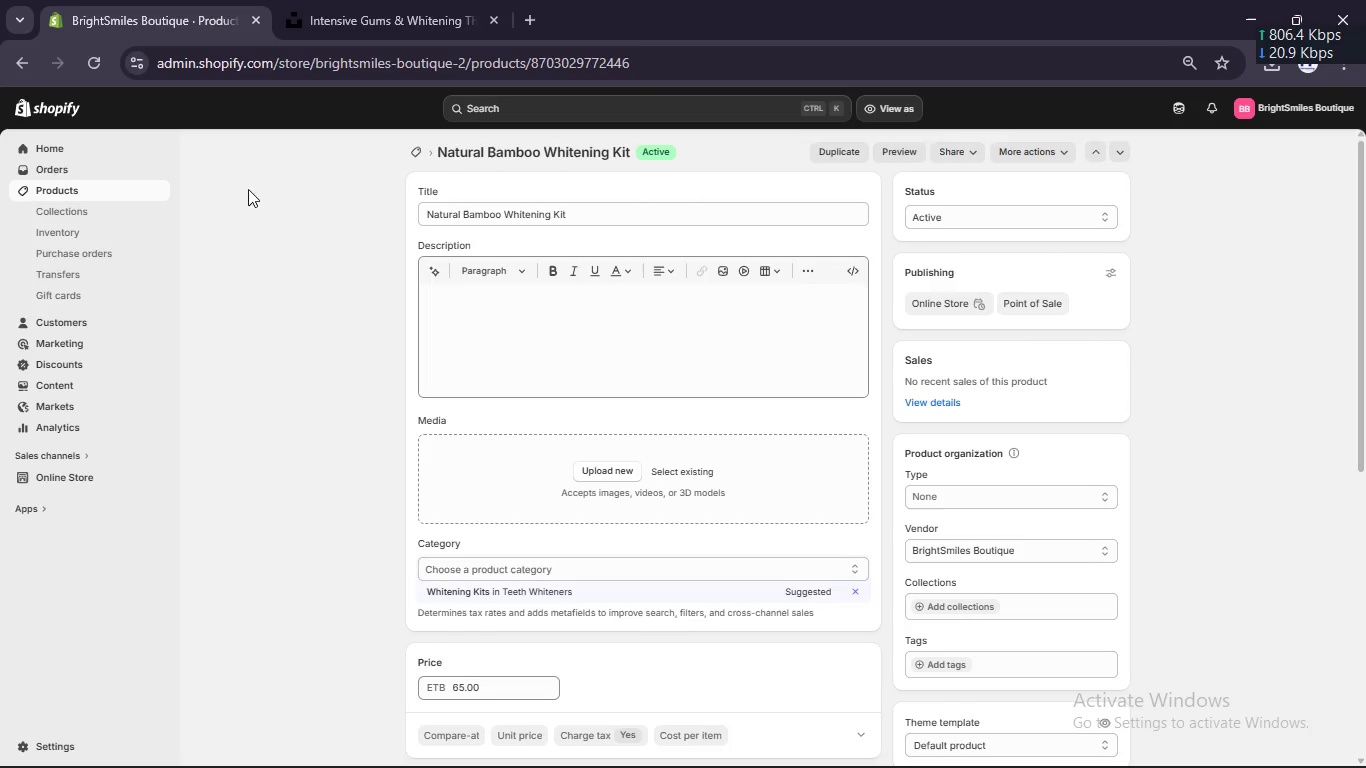 
left_click([436, 213])
 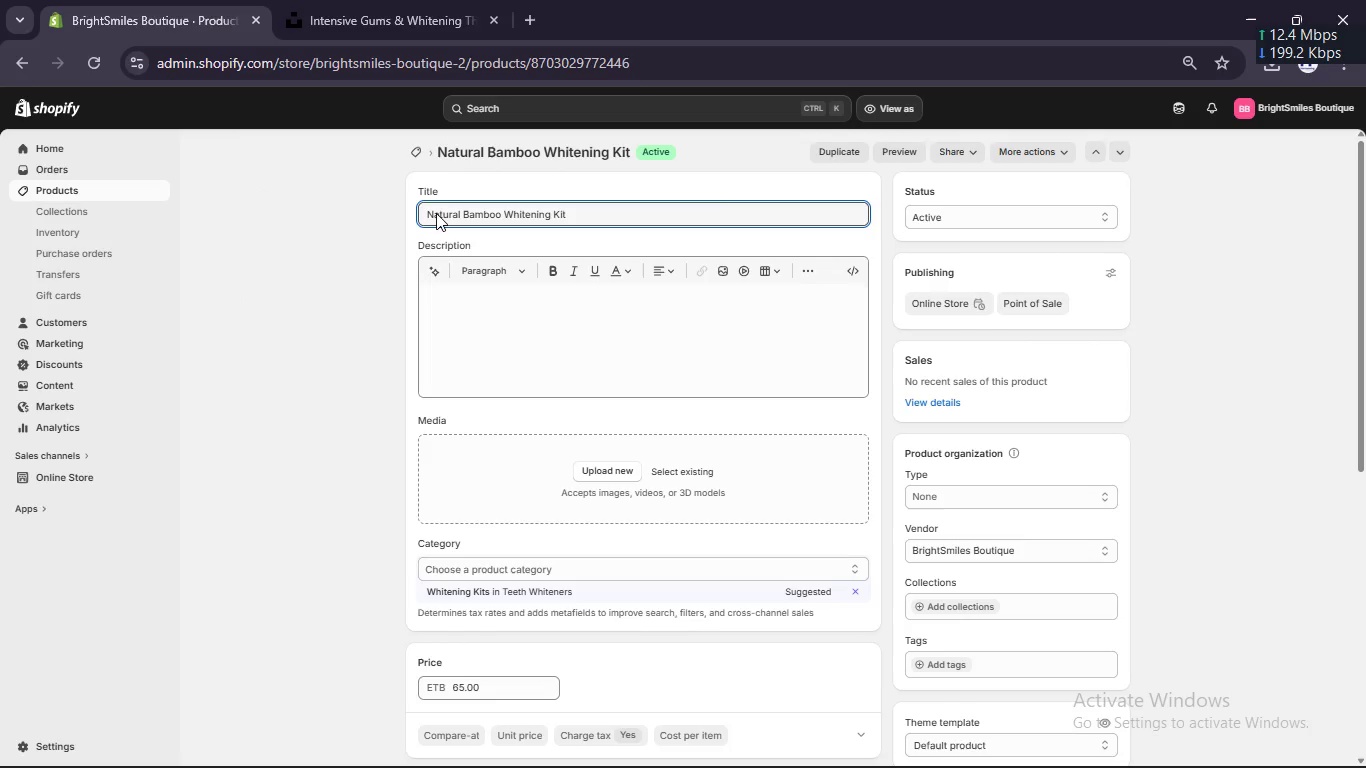 
key(ArrowLeft)
 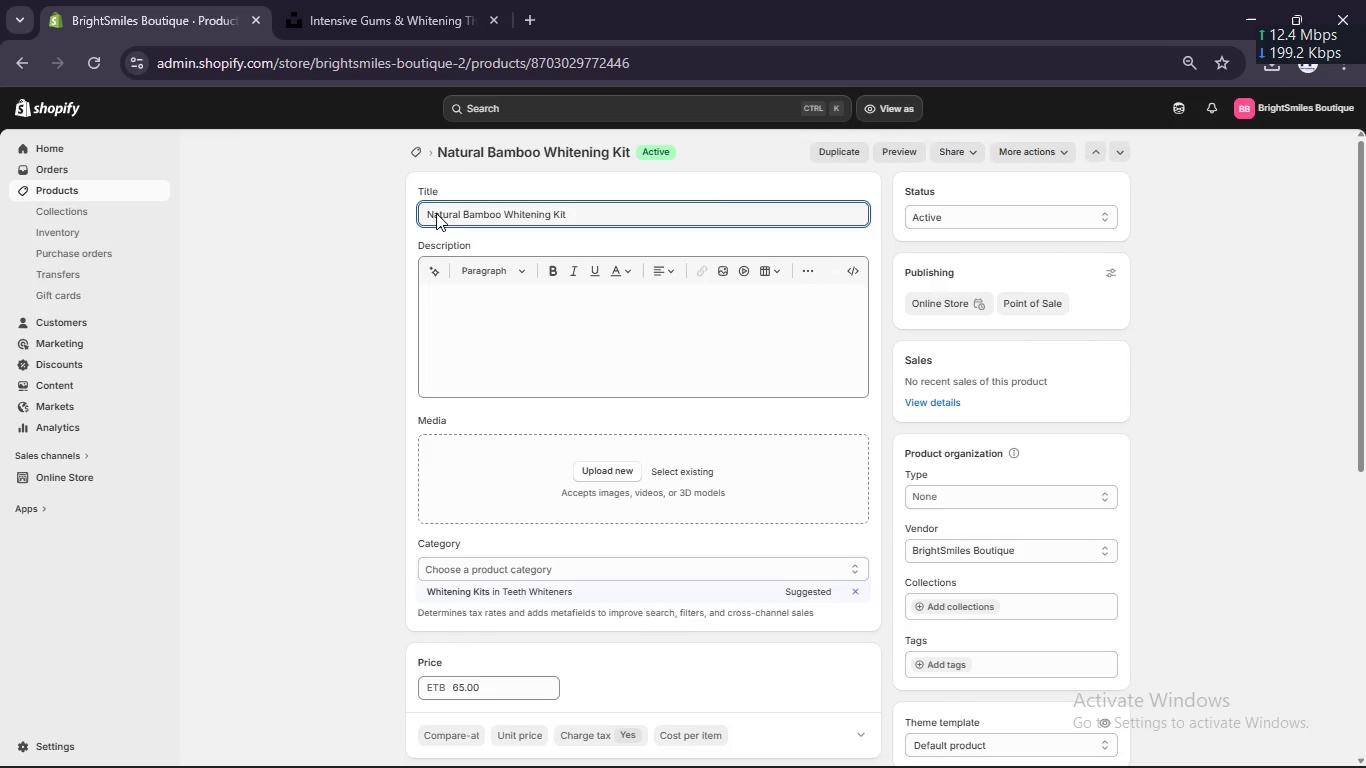 
type(BrightSmilesc)
key(Backspace)
type( [Break] )
 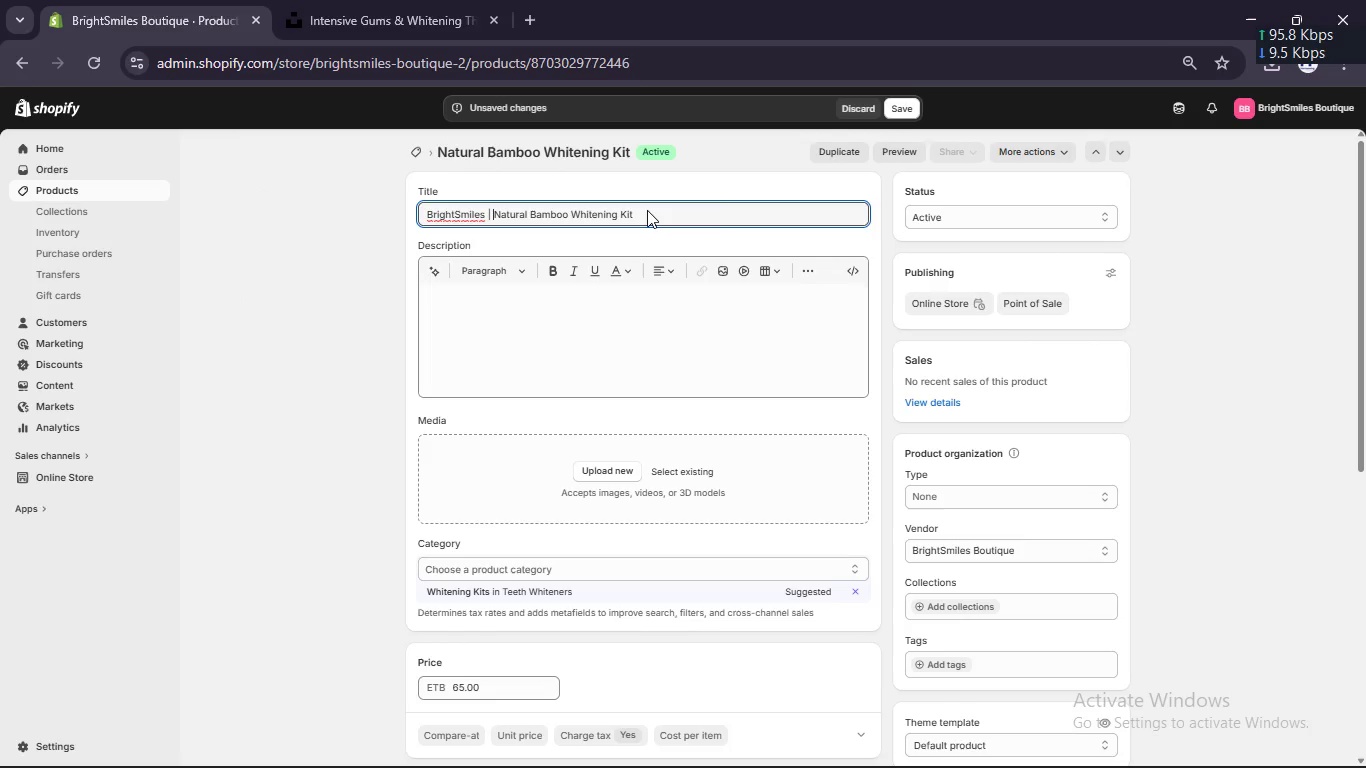 
left_click([647, 210])
 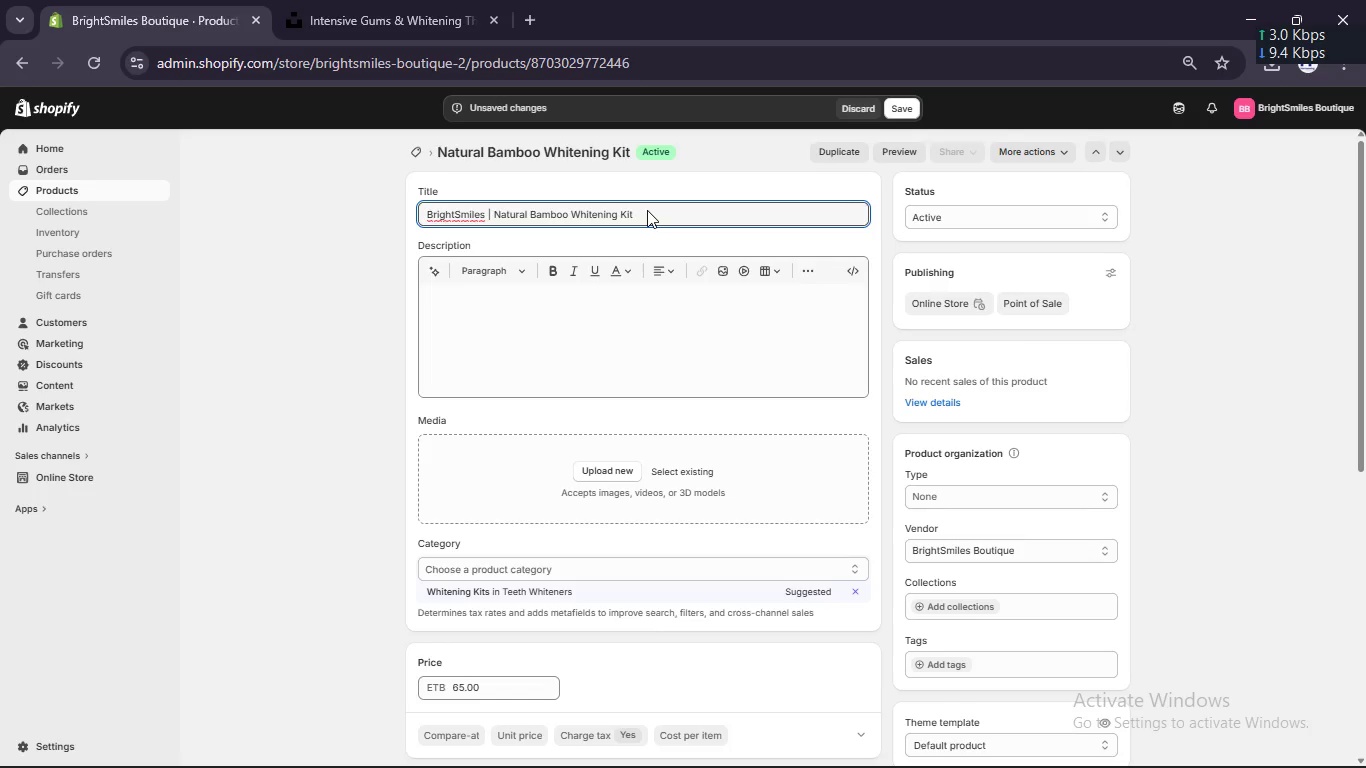 
type( [Break] Eco System)
 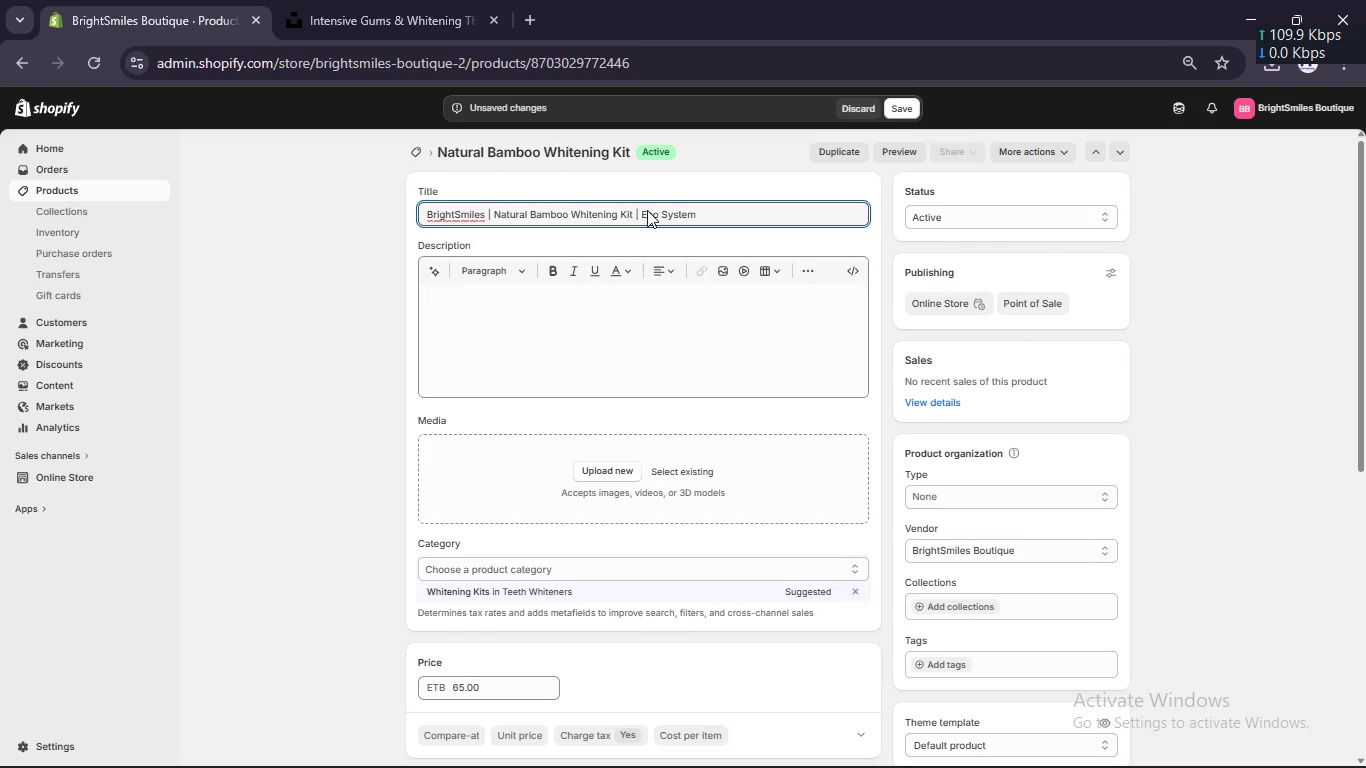 
left_click_drag(start_coordinate=[497, 212], to_coordinate=[637, 233])
 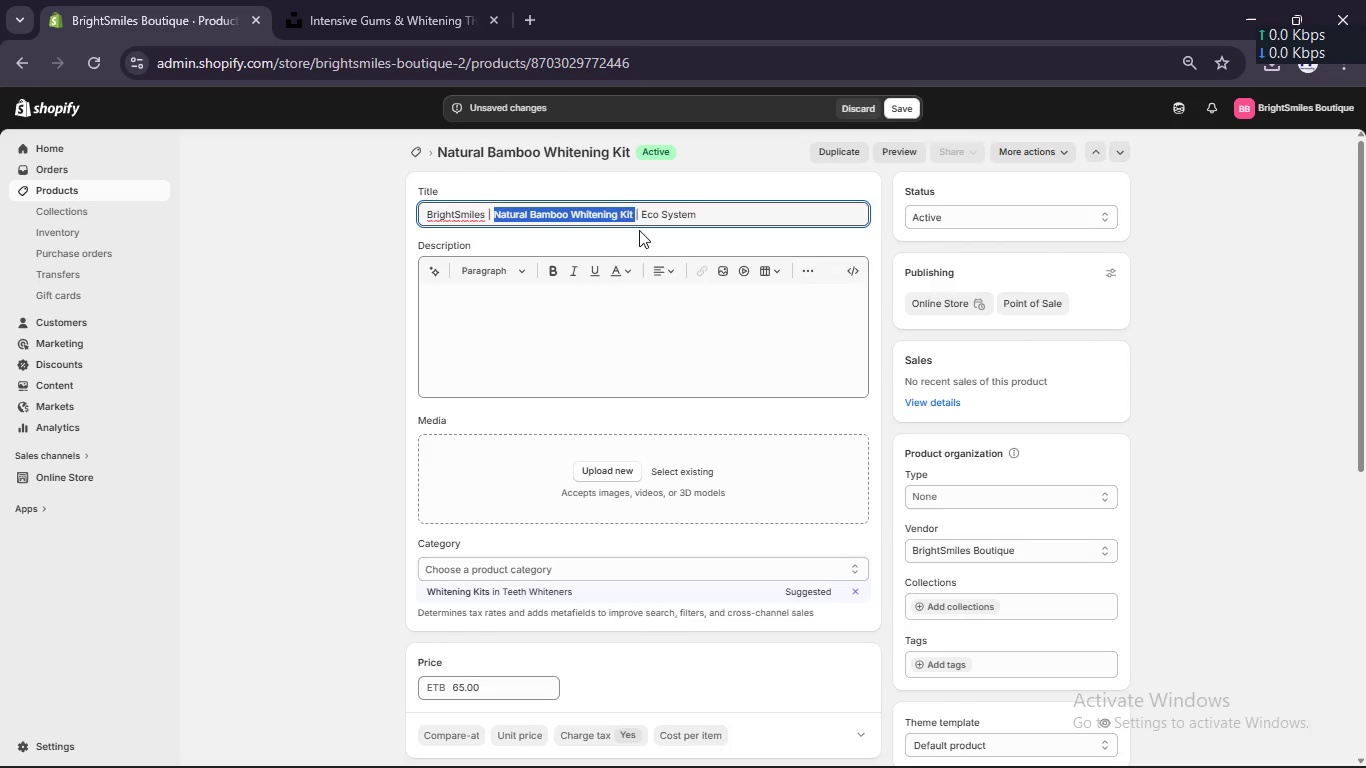 
key(Control+C)
 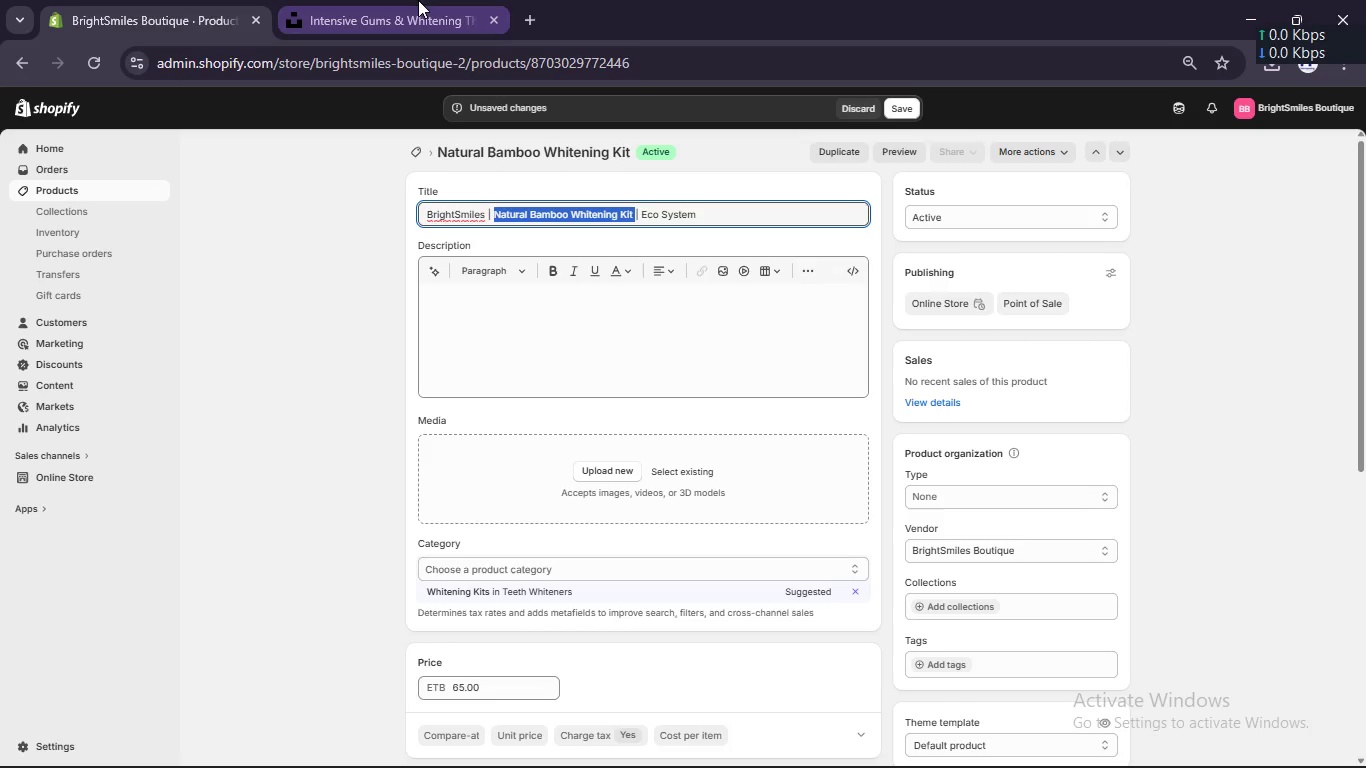 
left_click([416, 0])
 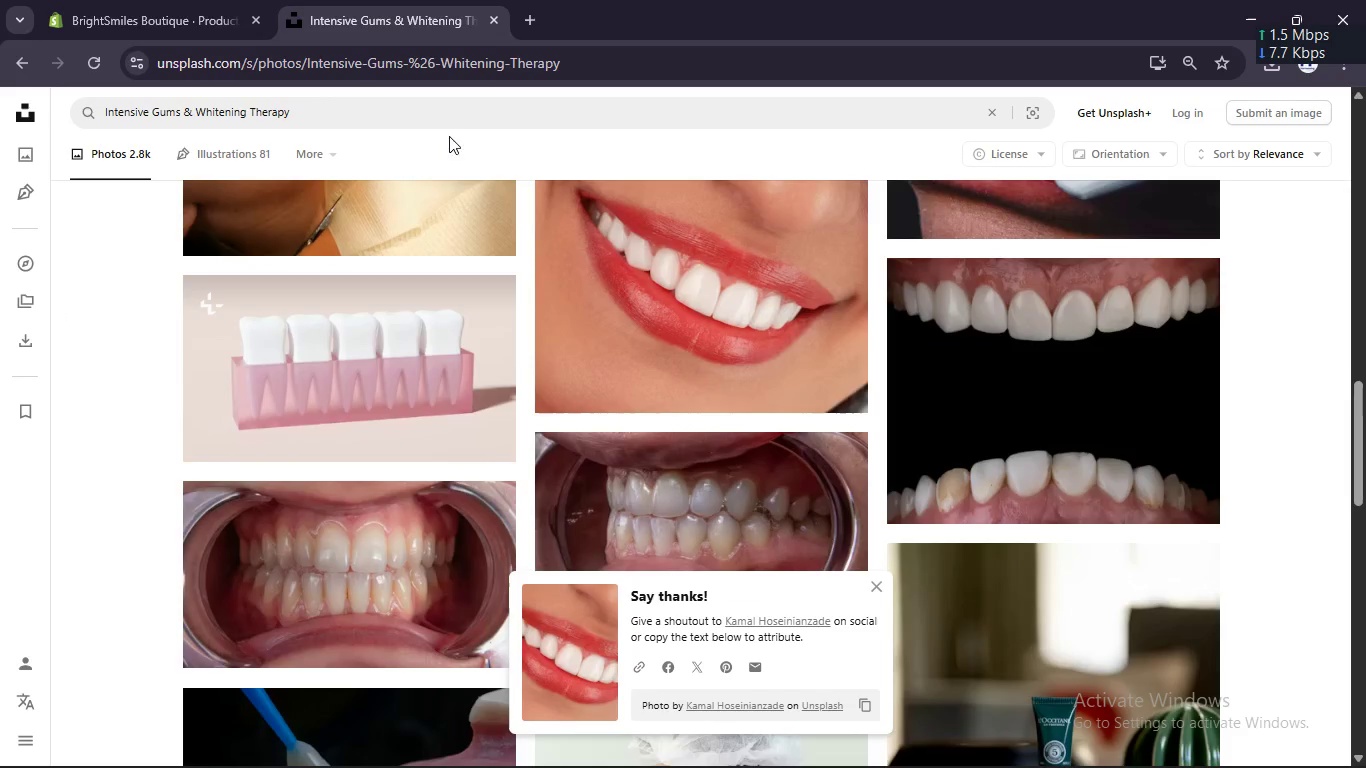 
left_click([440, 110])
 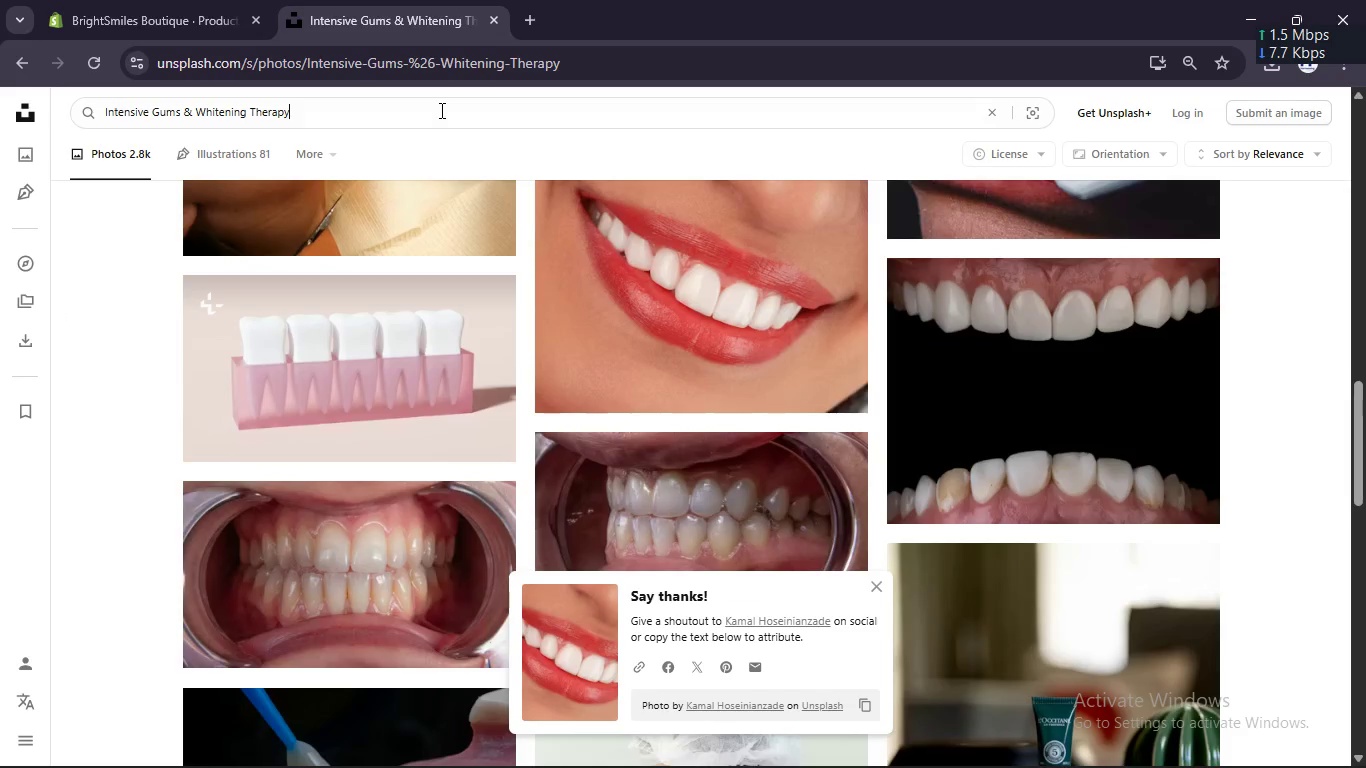 
key(Control+A)
 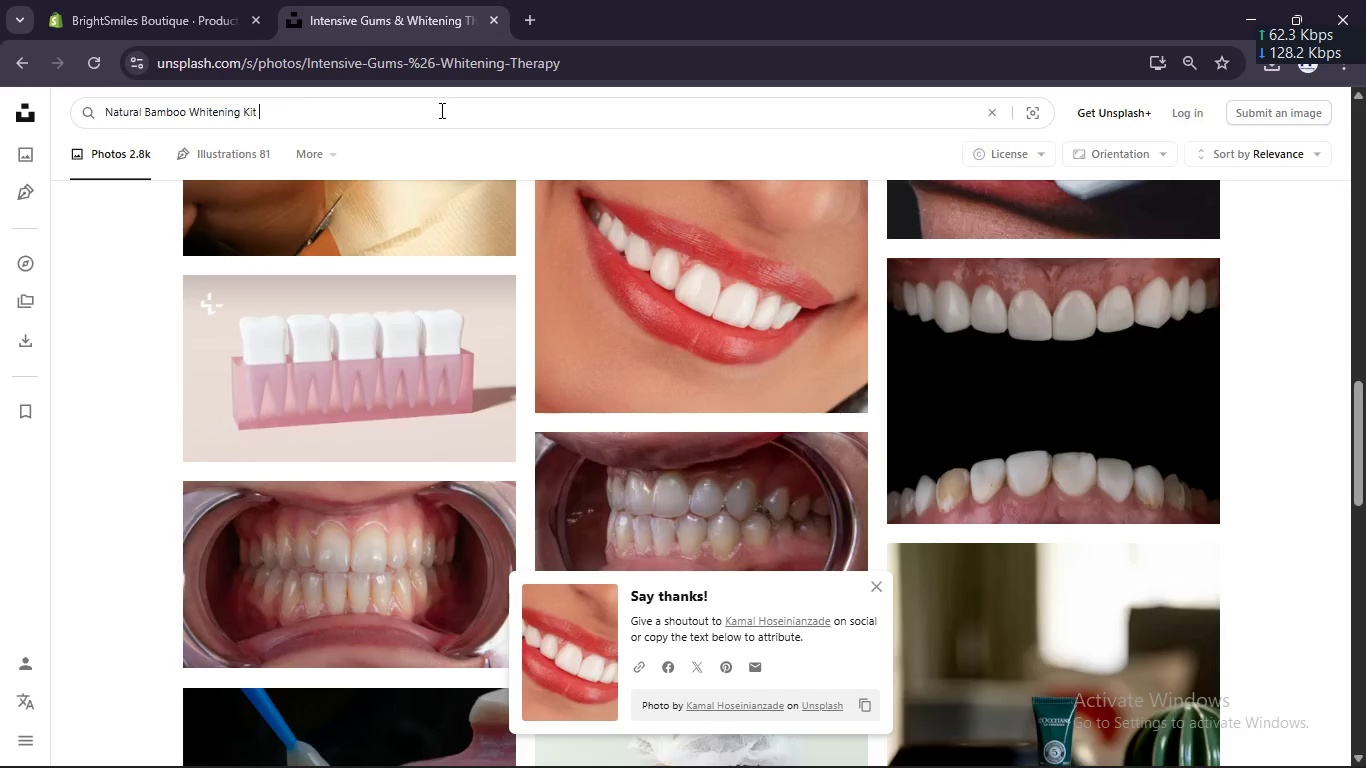 
key(Control+V)
 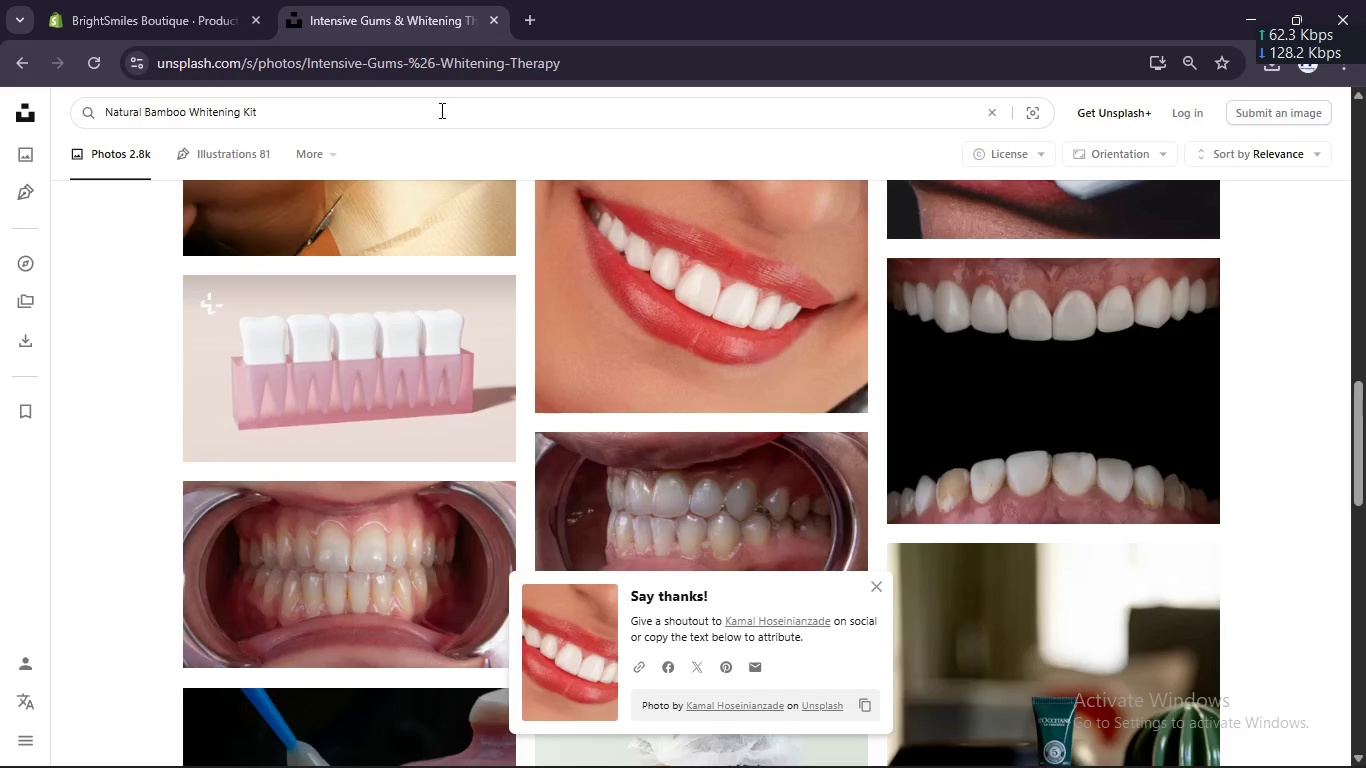 
key(Enter)
 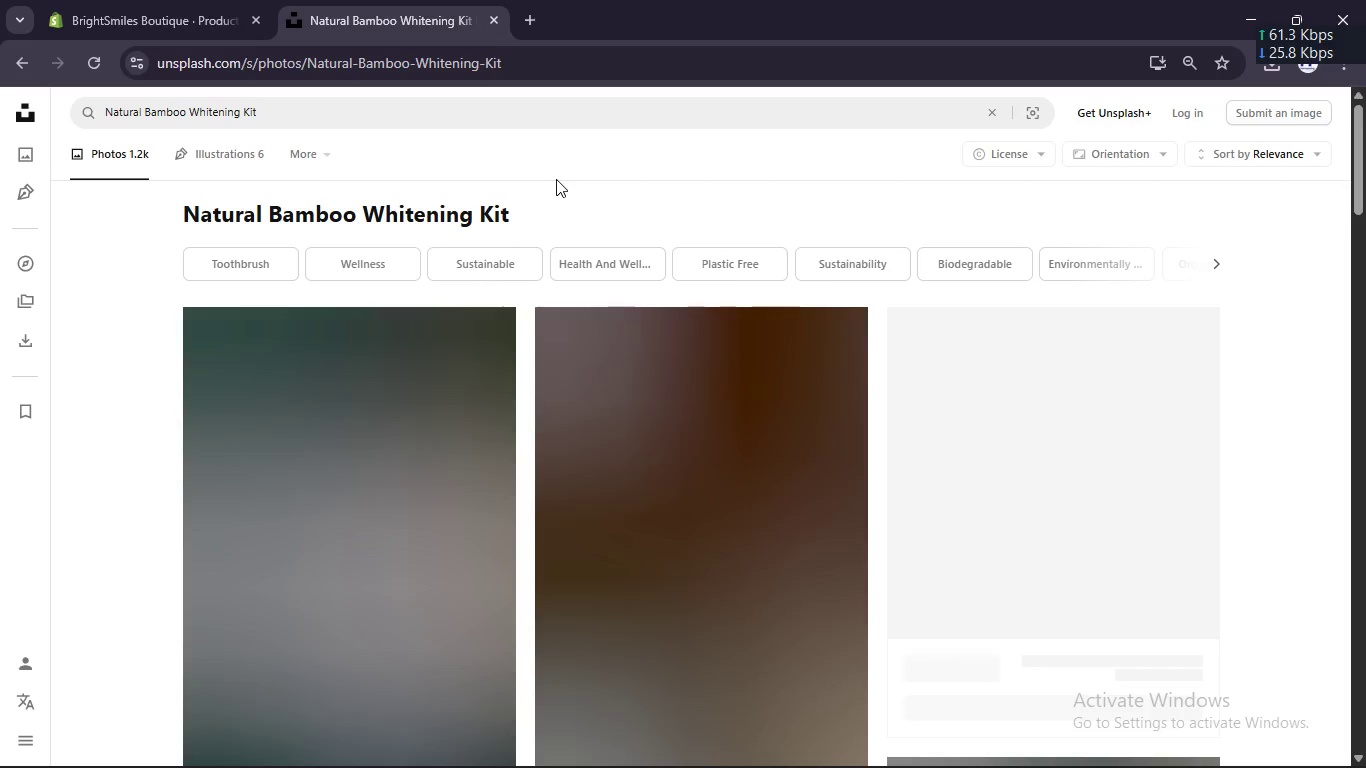 
scroll: coordinate [561, 229], scroll_direction: down, amount: 2.0
 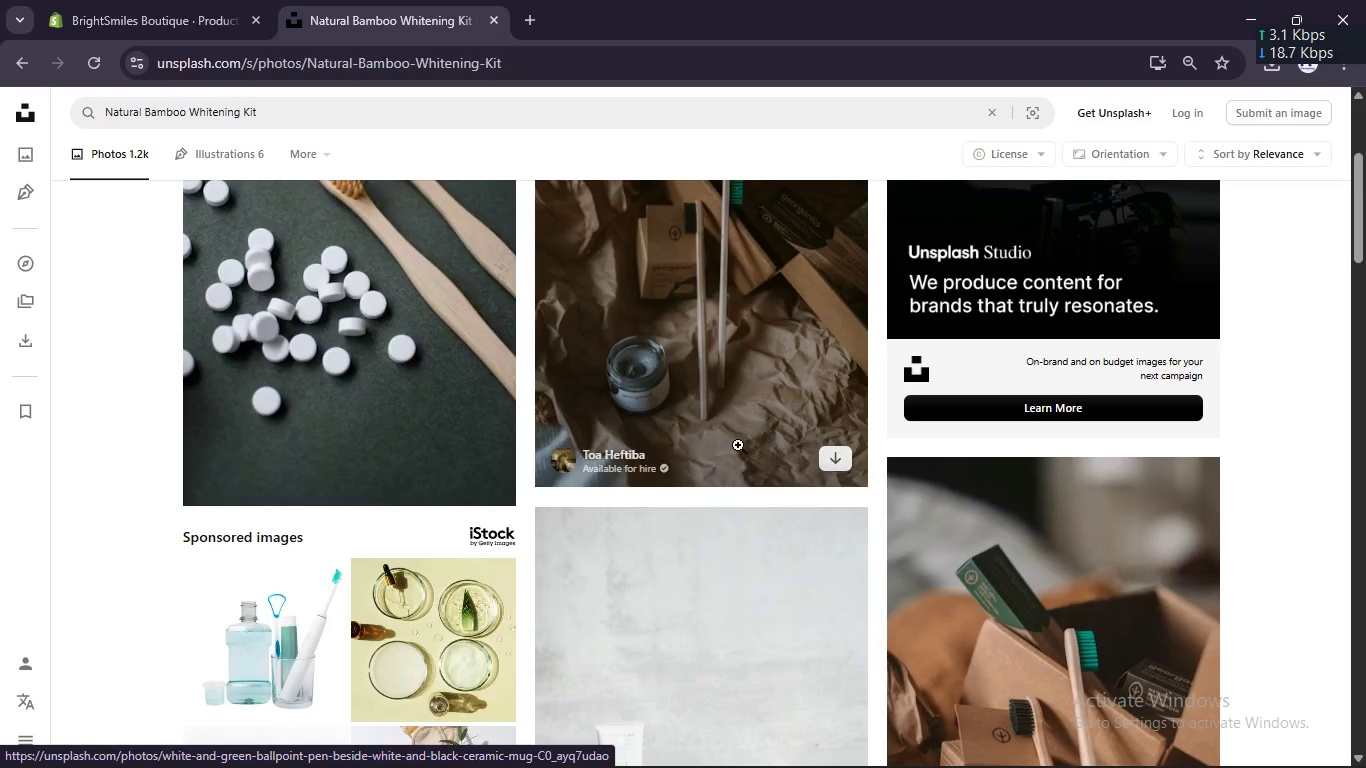 
left_click([839, 455])
 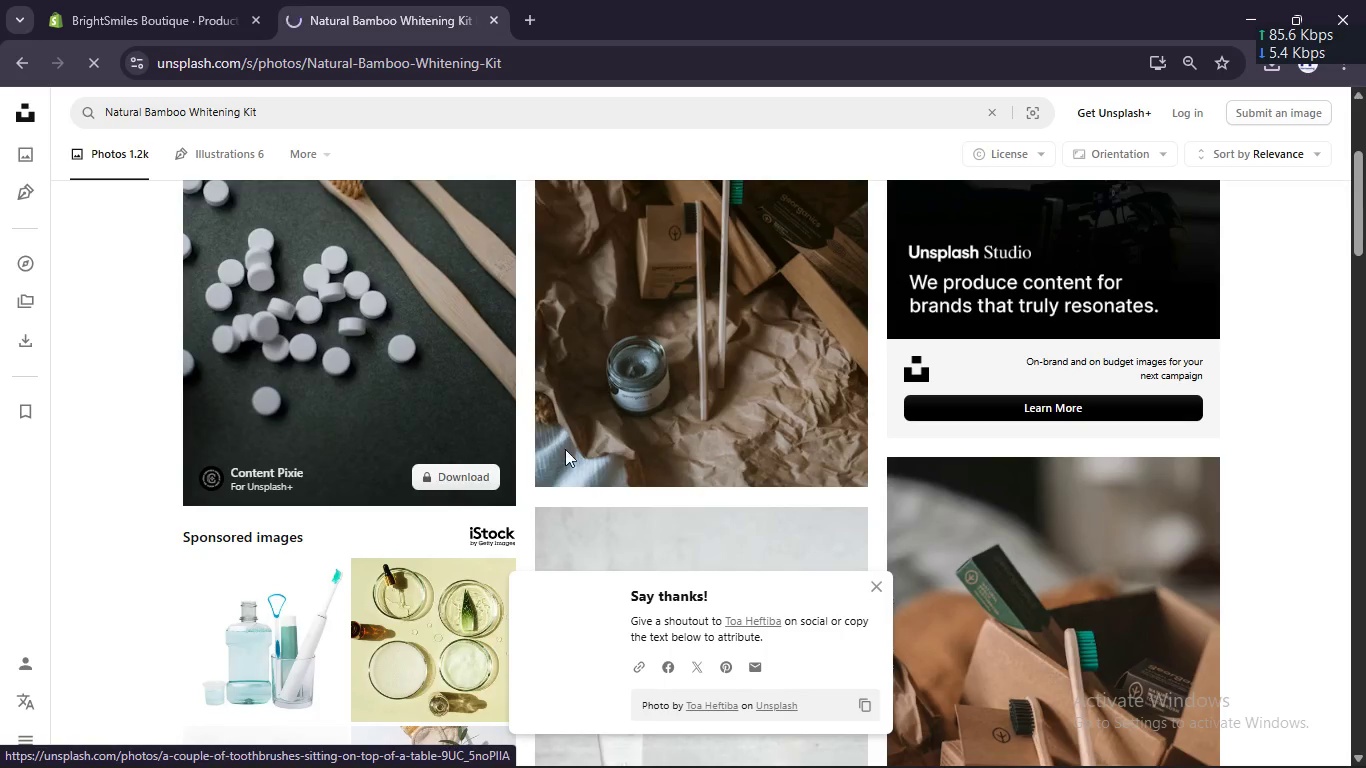 
scroll: coordinate [704, 431], scroll_direction: down, amount: 4.0
 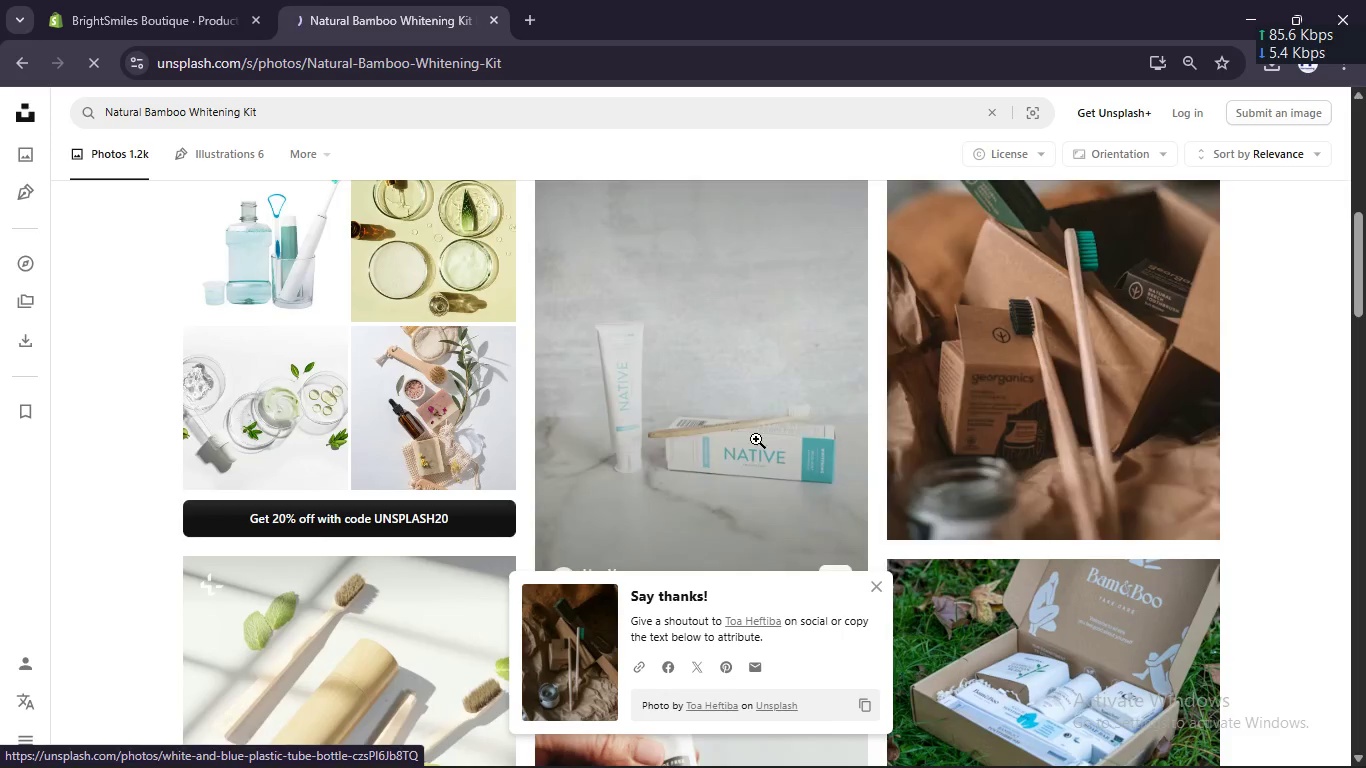 
mouse_move([994, 507])
 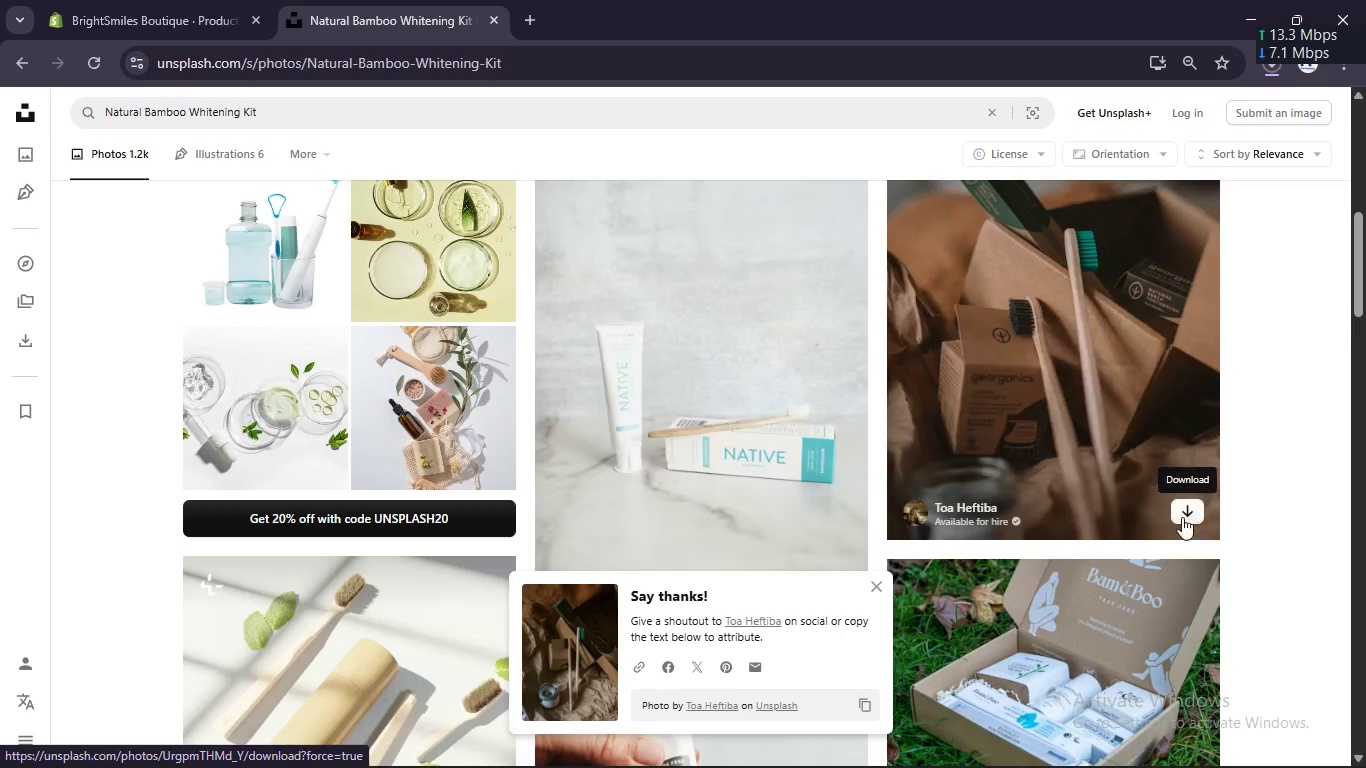 
left_click([1181, 517])
 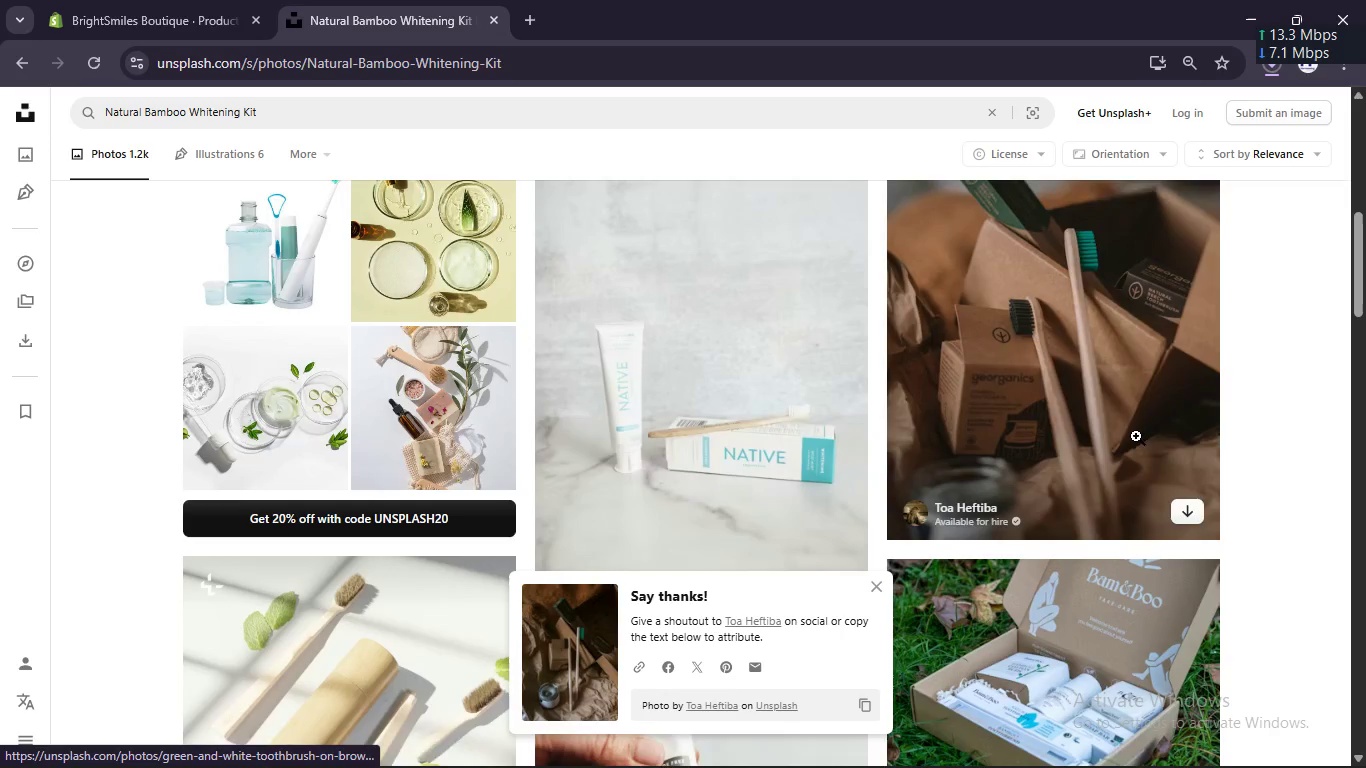 
scroll: coordinate [1134, 434], scroll_direction: down, amount: 5.0
 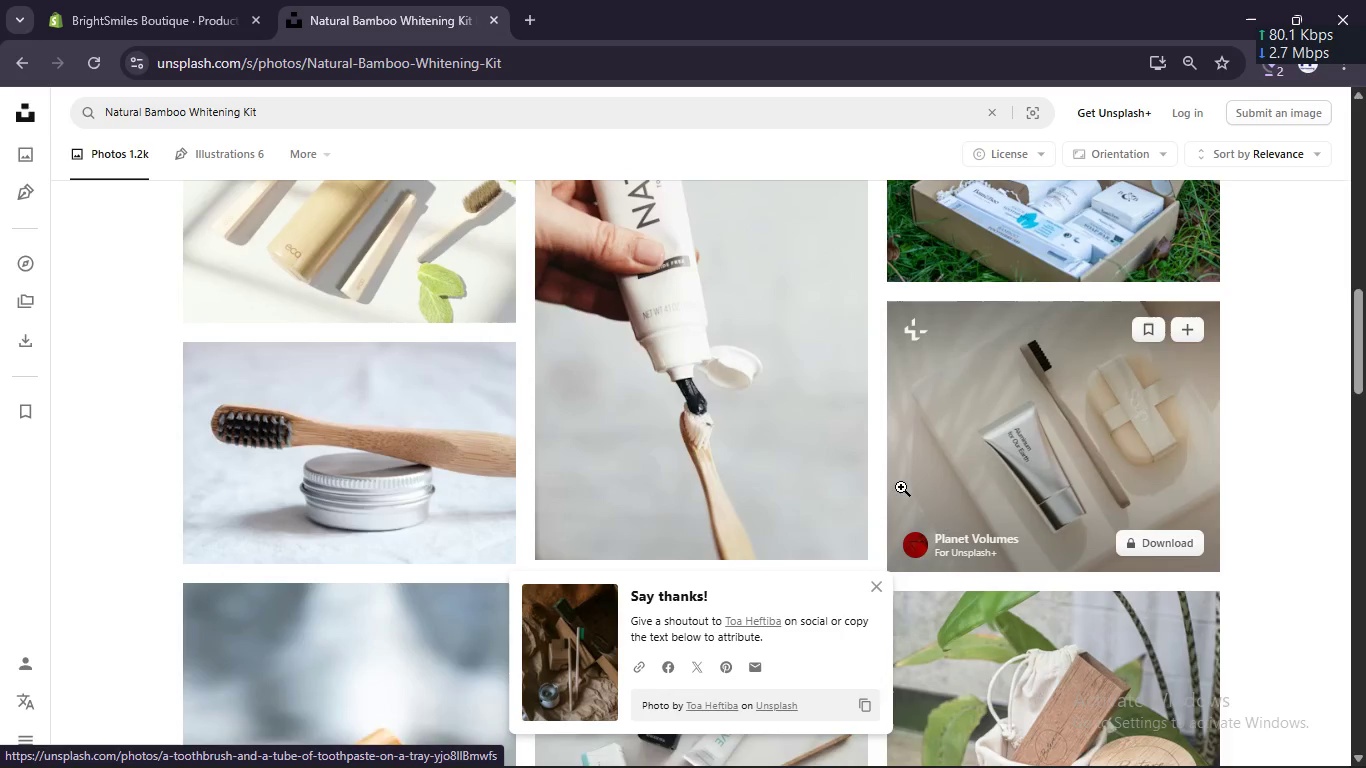 
scroll: coordinate [901, 487], scroll_direction: none, amount: 0.0
 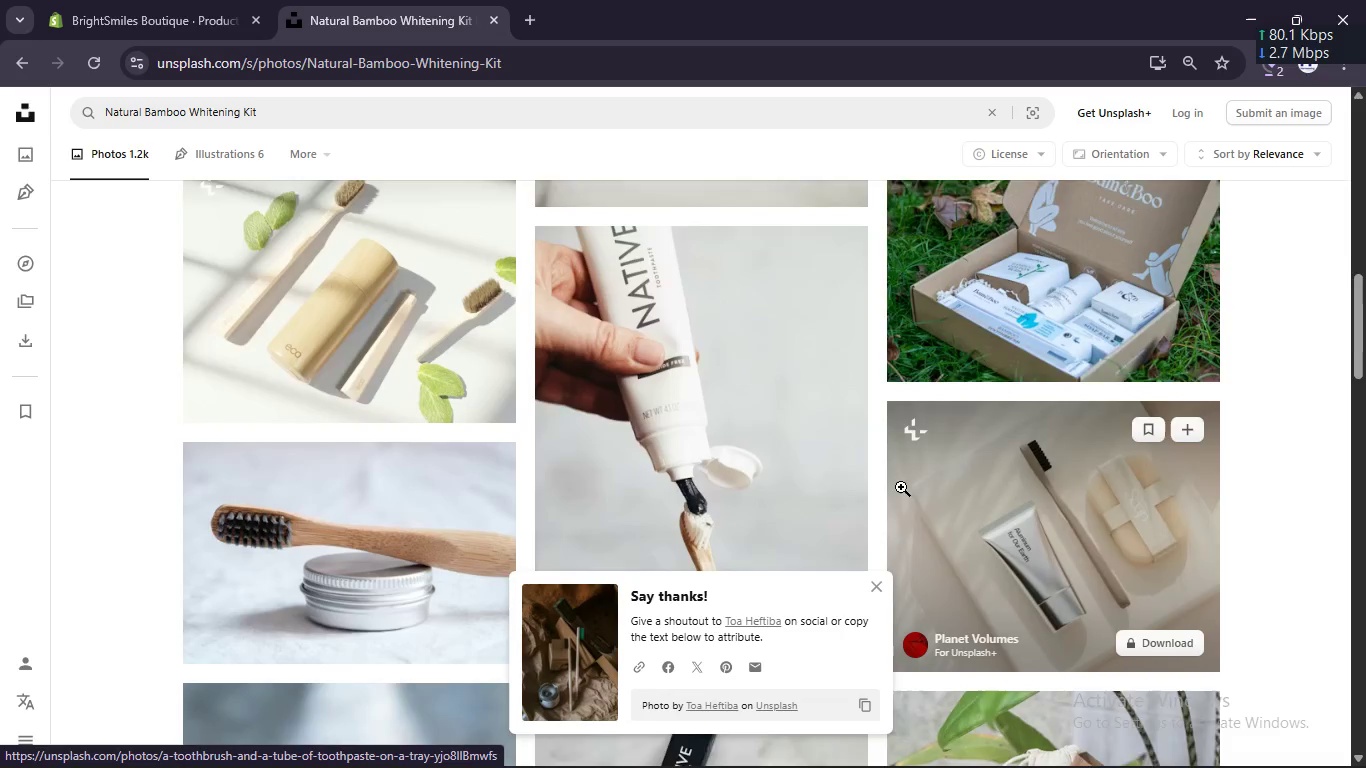 
scroll: coordinate [901, 487], scroll_direction: up, amount: 1.0
 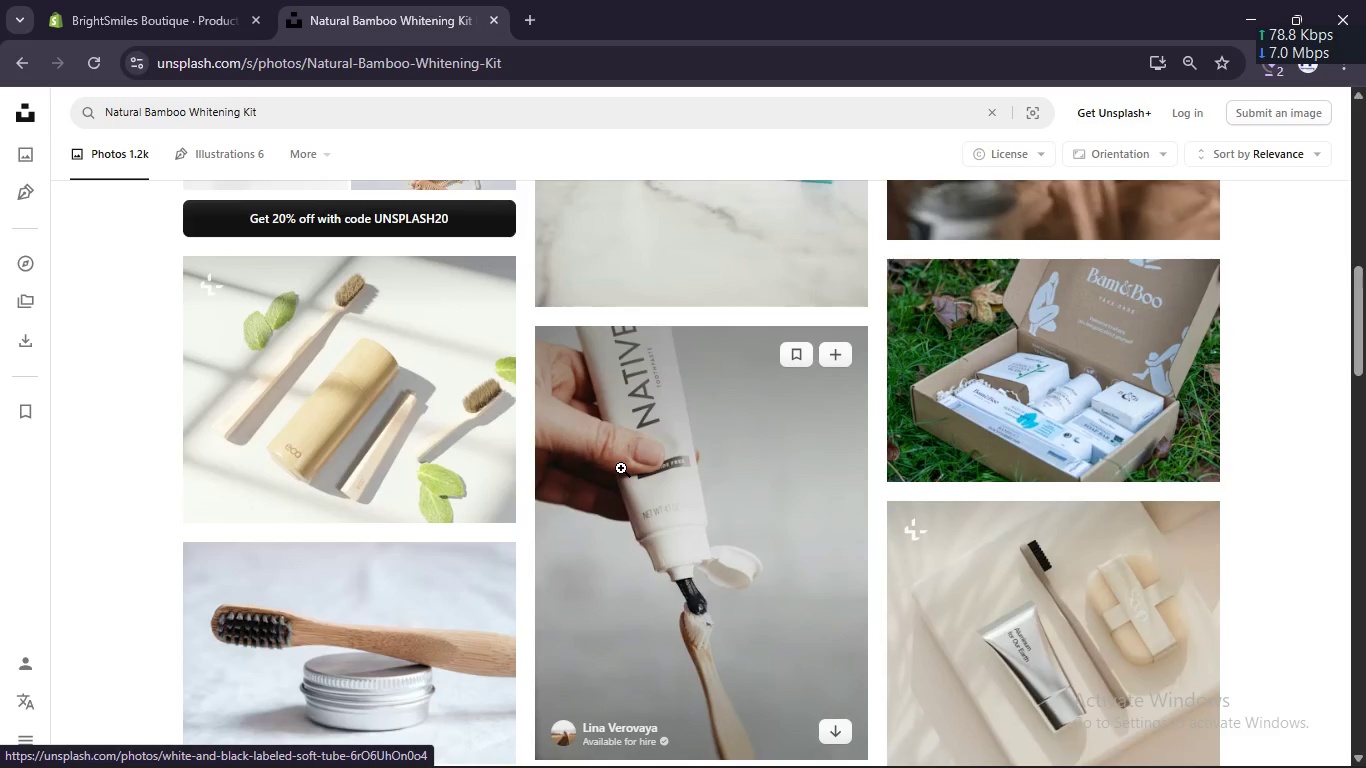 
scroll: coordinate [662, 486], scroll_direction: down, amount: 1.0
 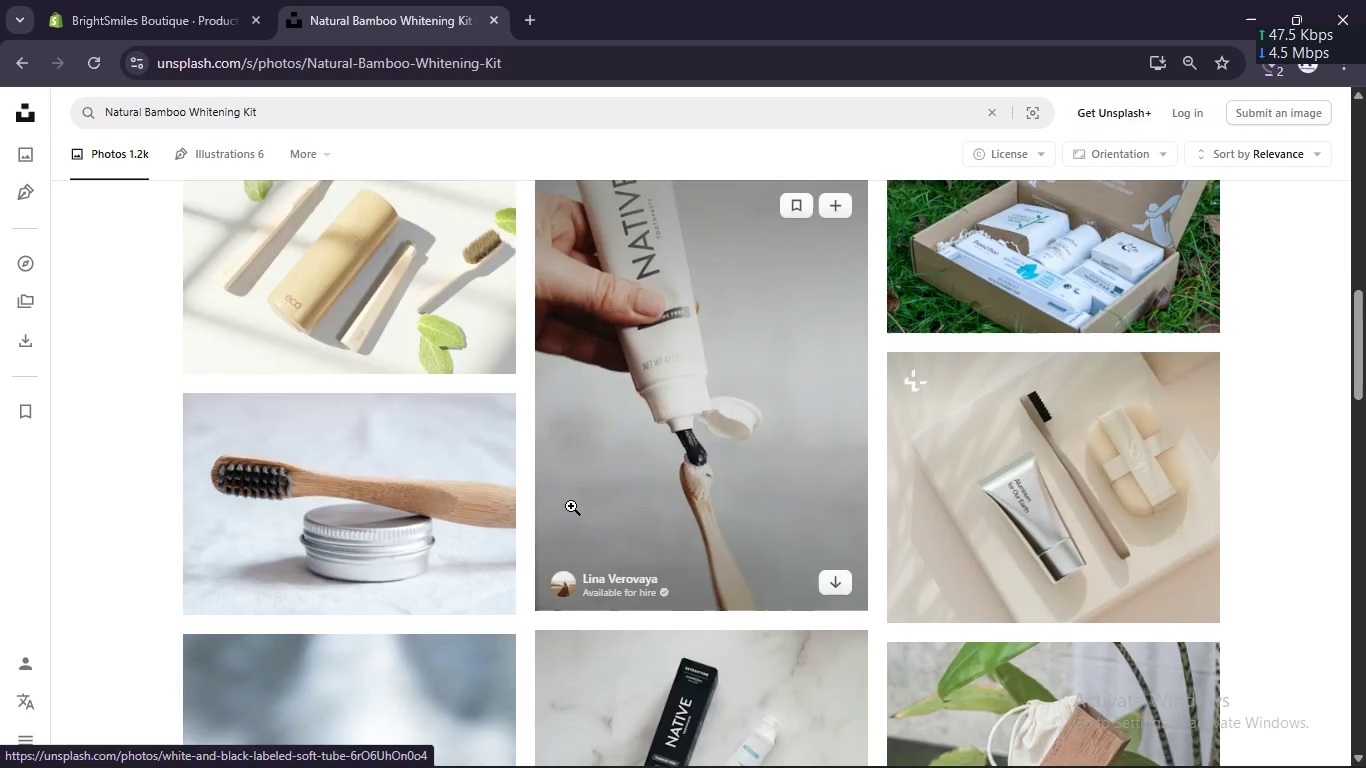 
mouse_move([482, 523])
 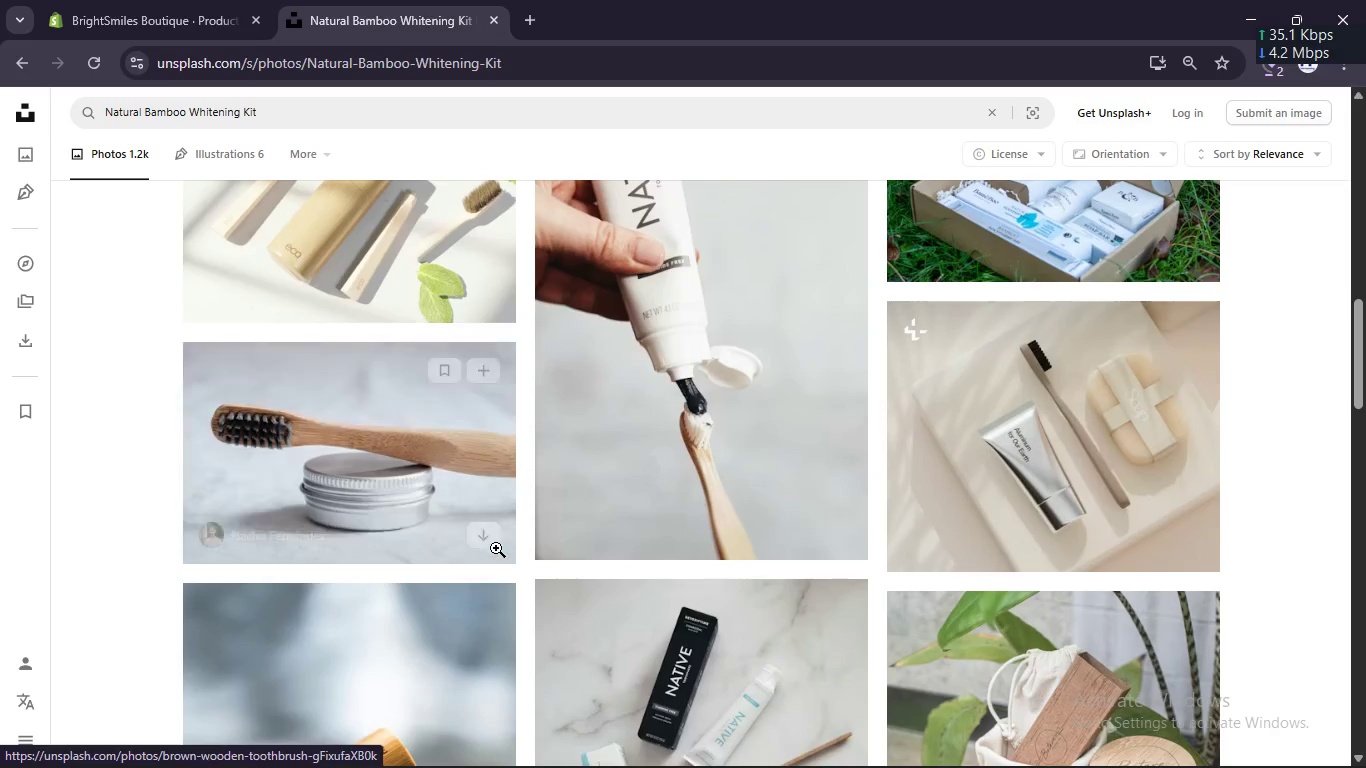 
left_click([487, 538])
 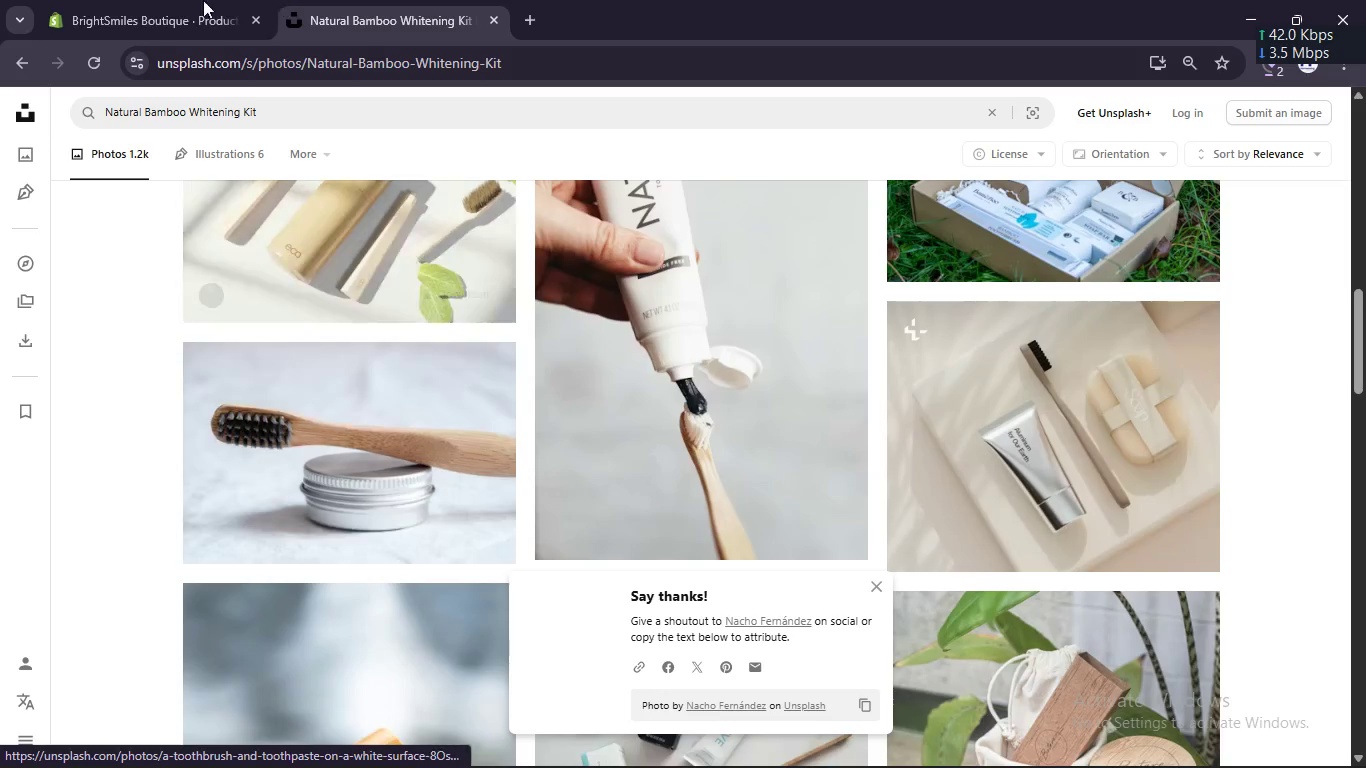 
left_click([132, 0])
 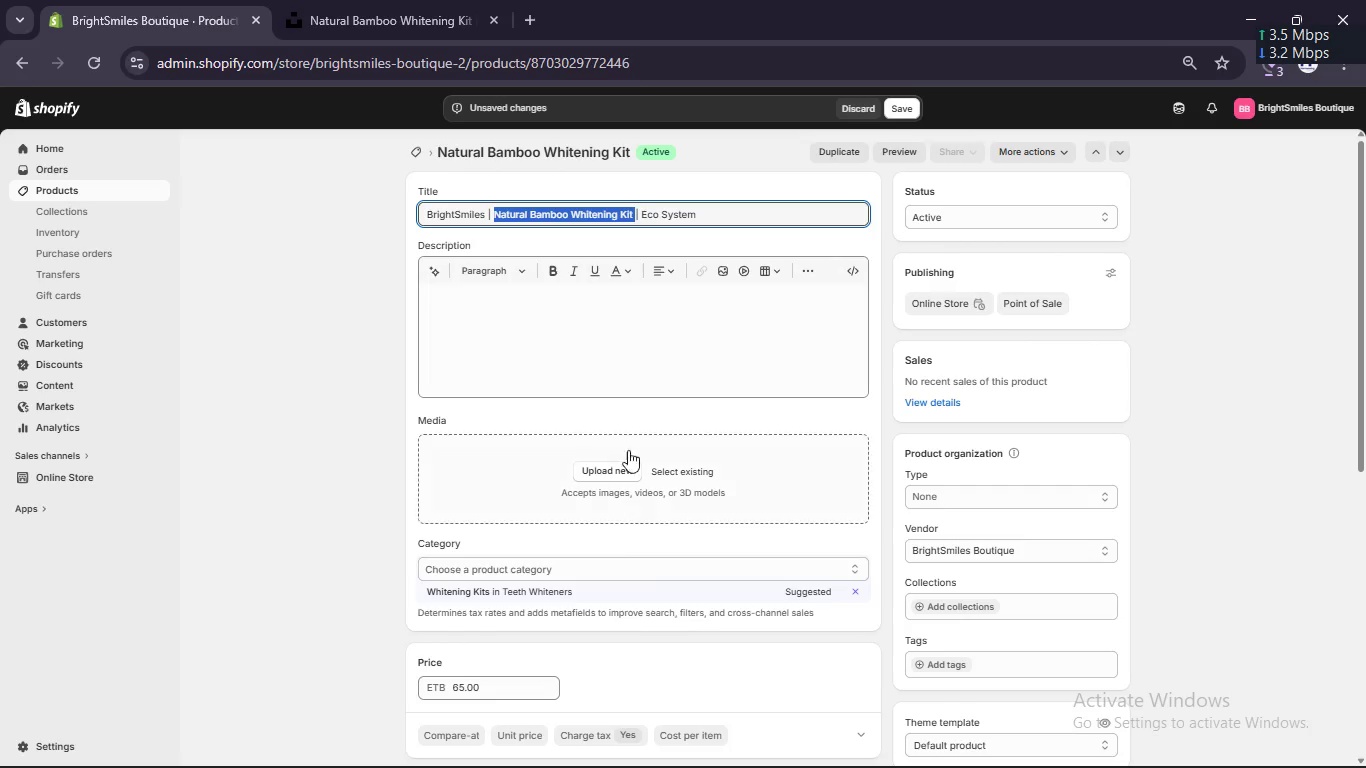 
left_click([616, 359])
 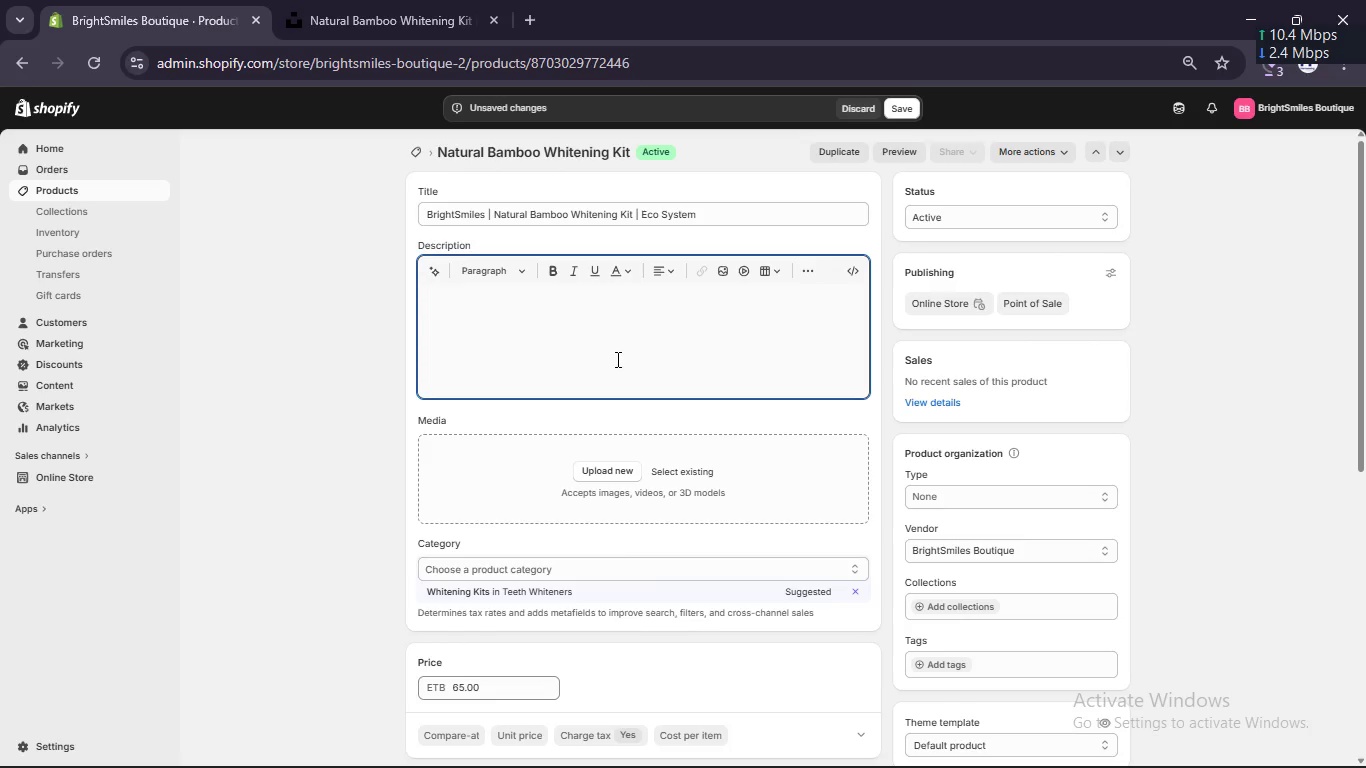 
type(Clinical  Overview)
 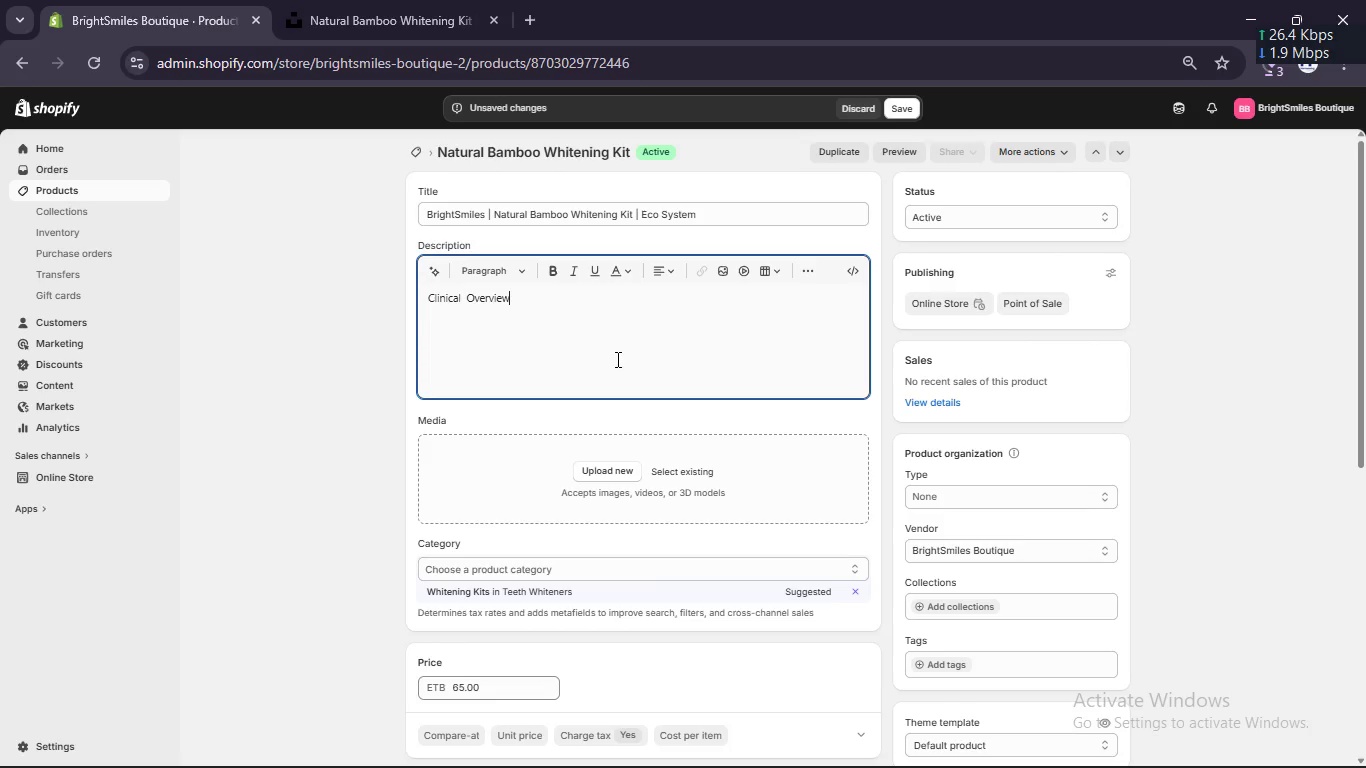 
key(Enter)
 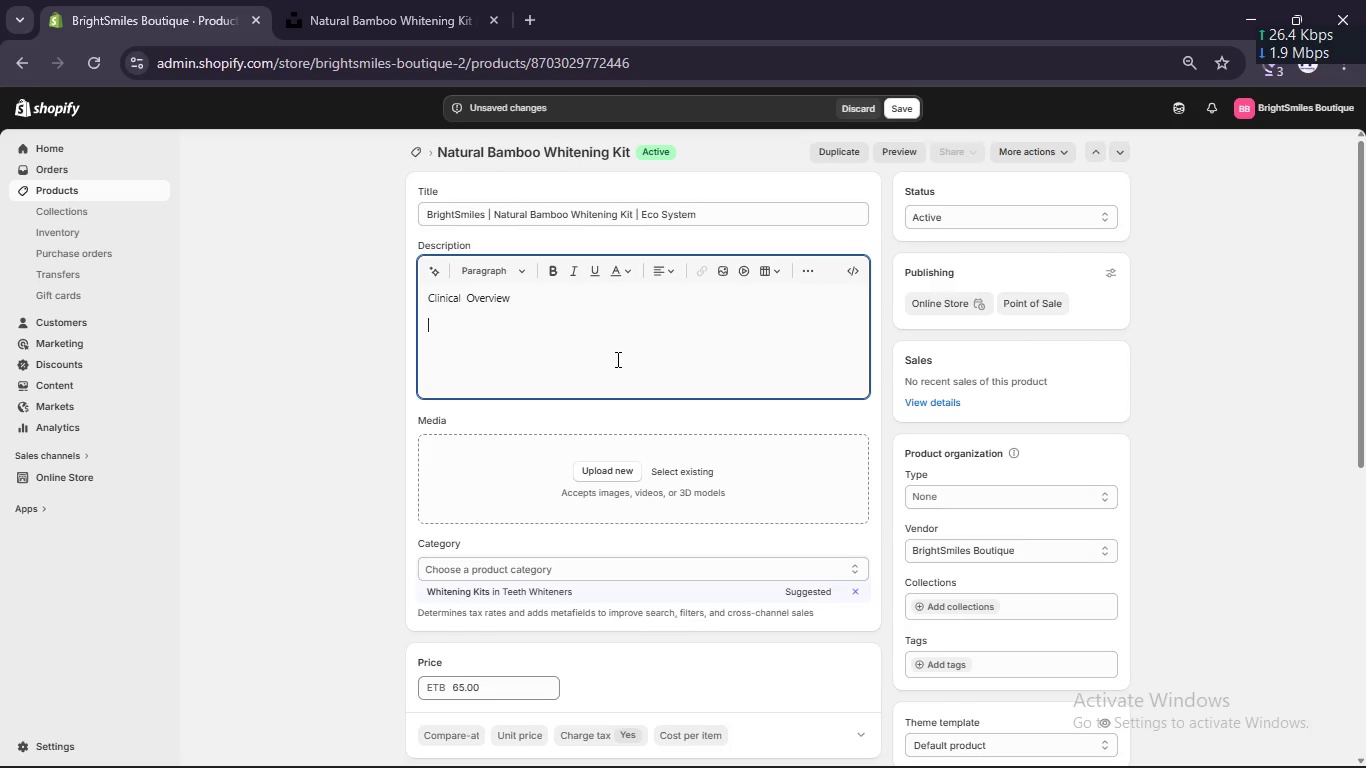 
type(An eco-conscious whitening kit incorporating nar)
key(Backspace)
type(tural materials while maintainggn professional-level whitening performance)
 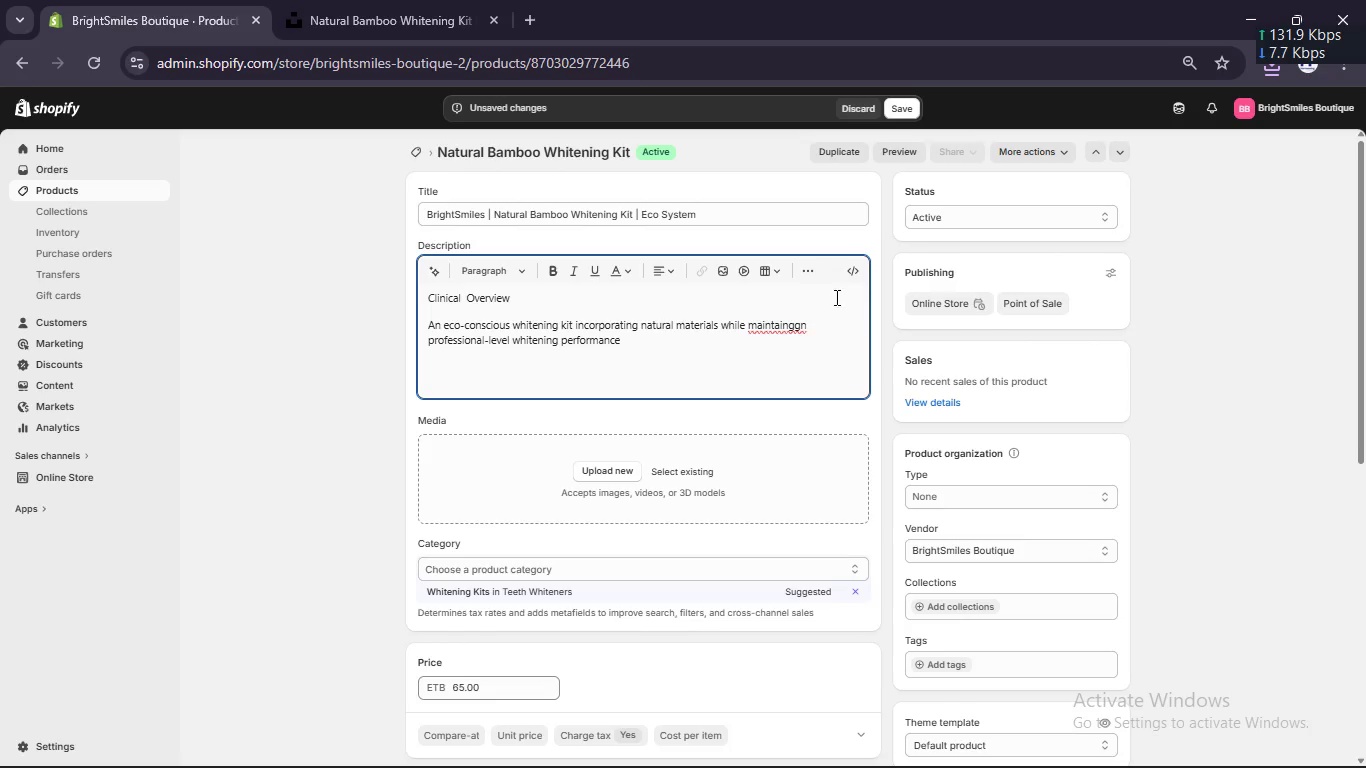 
left_click([810, 319])
 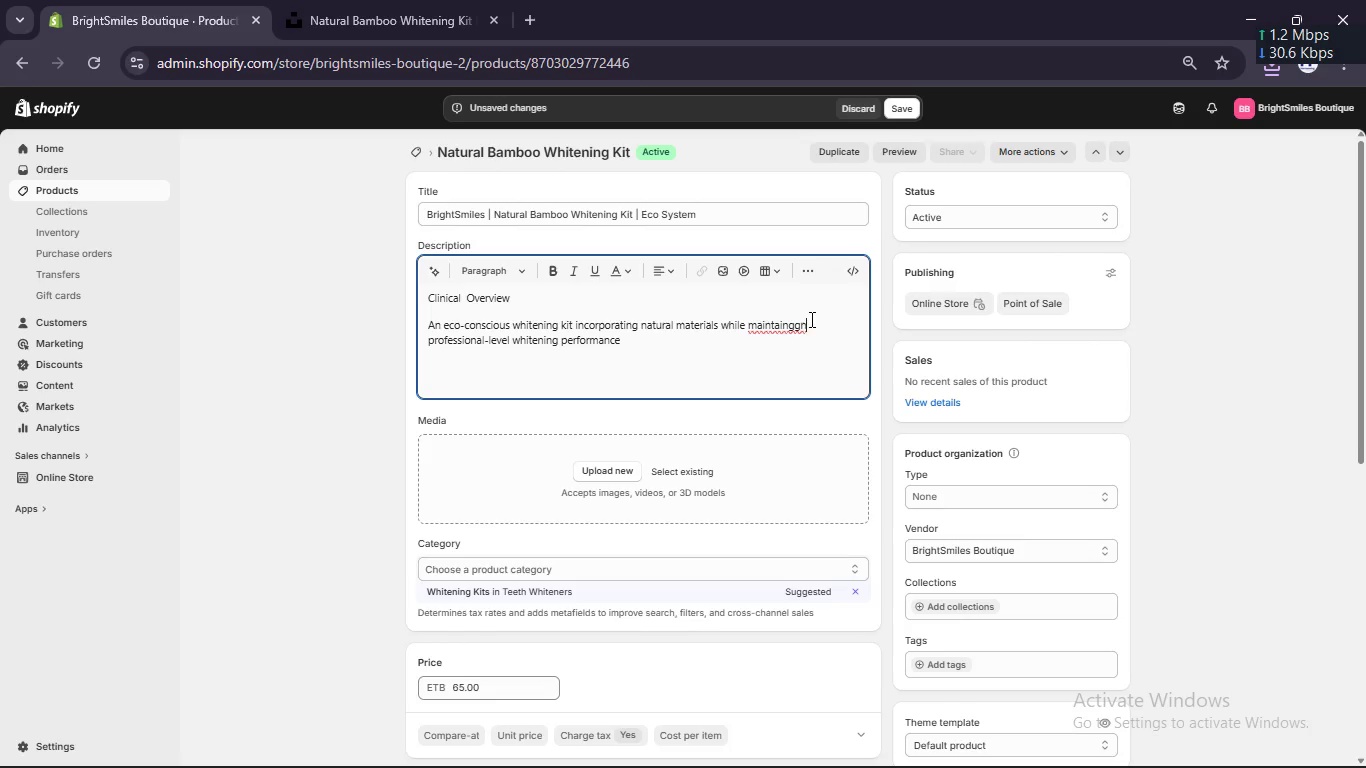 
key(Backspace)
 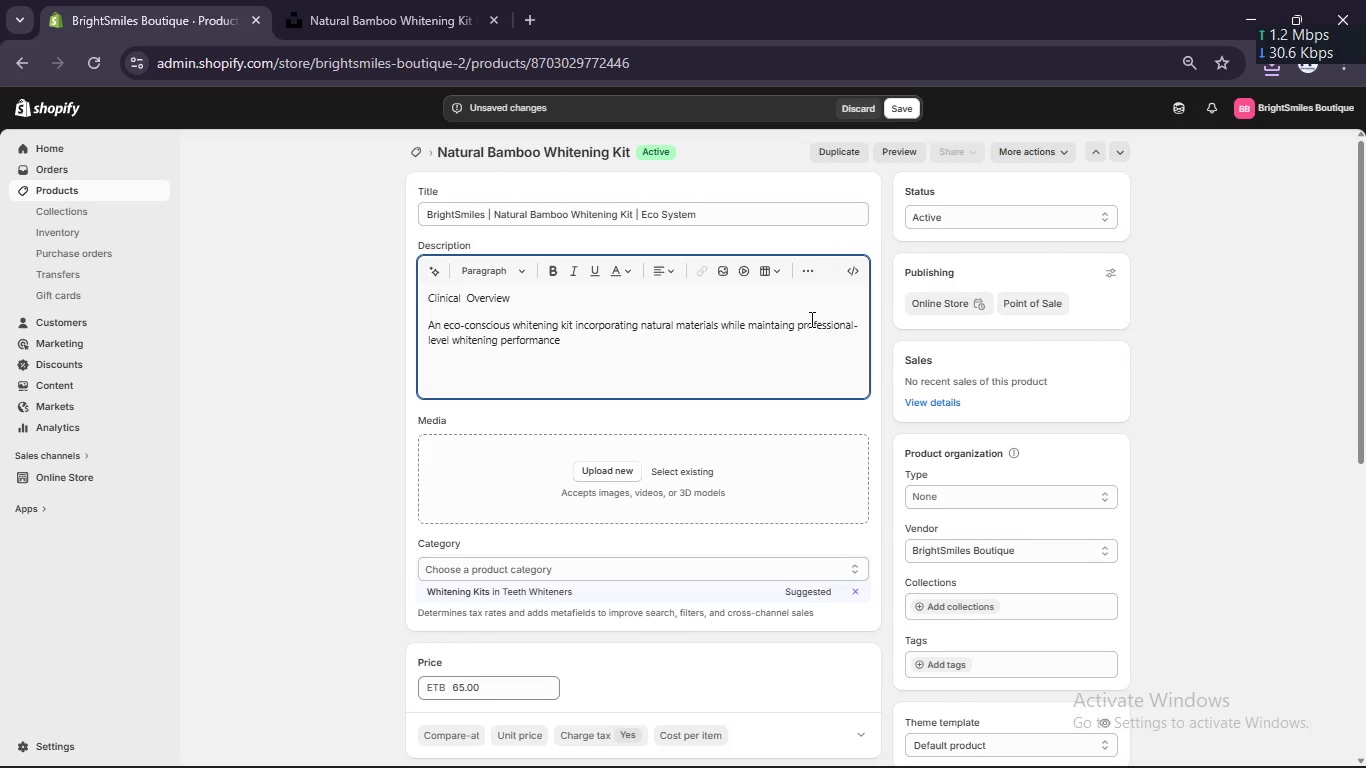 
key(Backspace)
 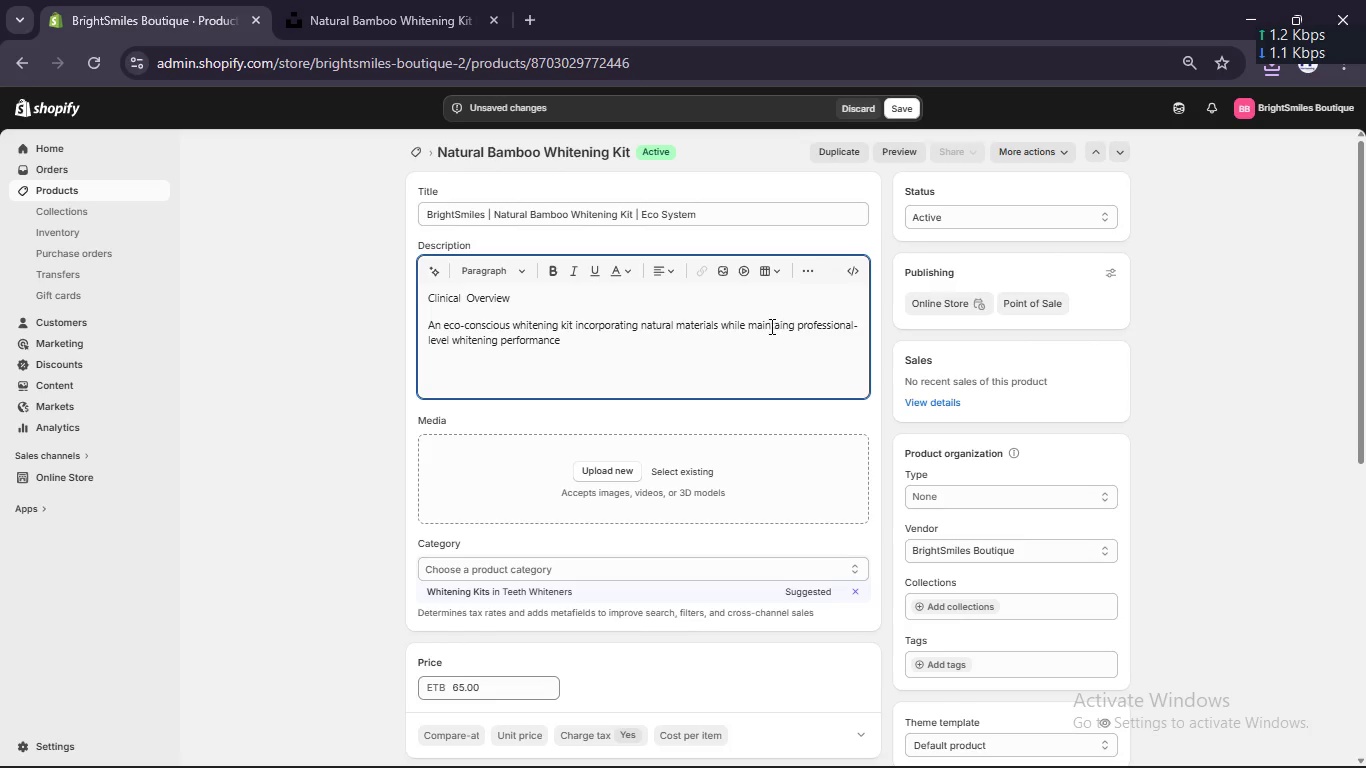 
left_click([747, 351])
 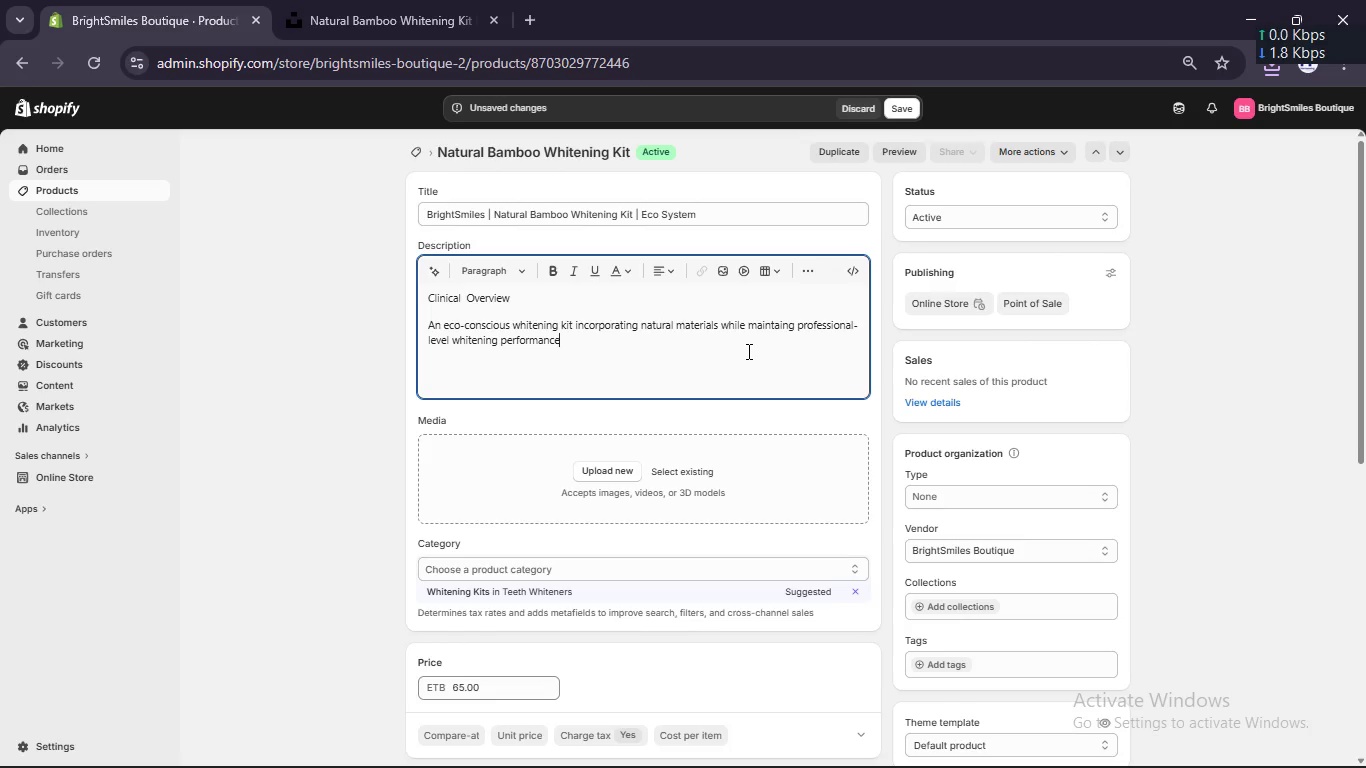 
key(Period)
 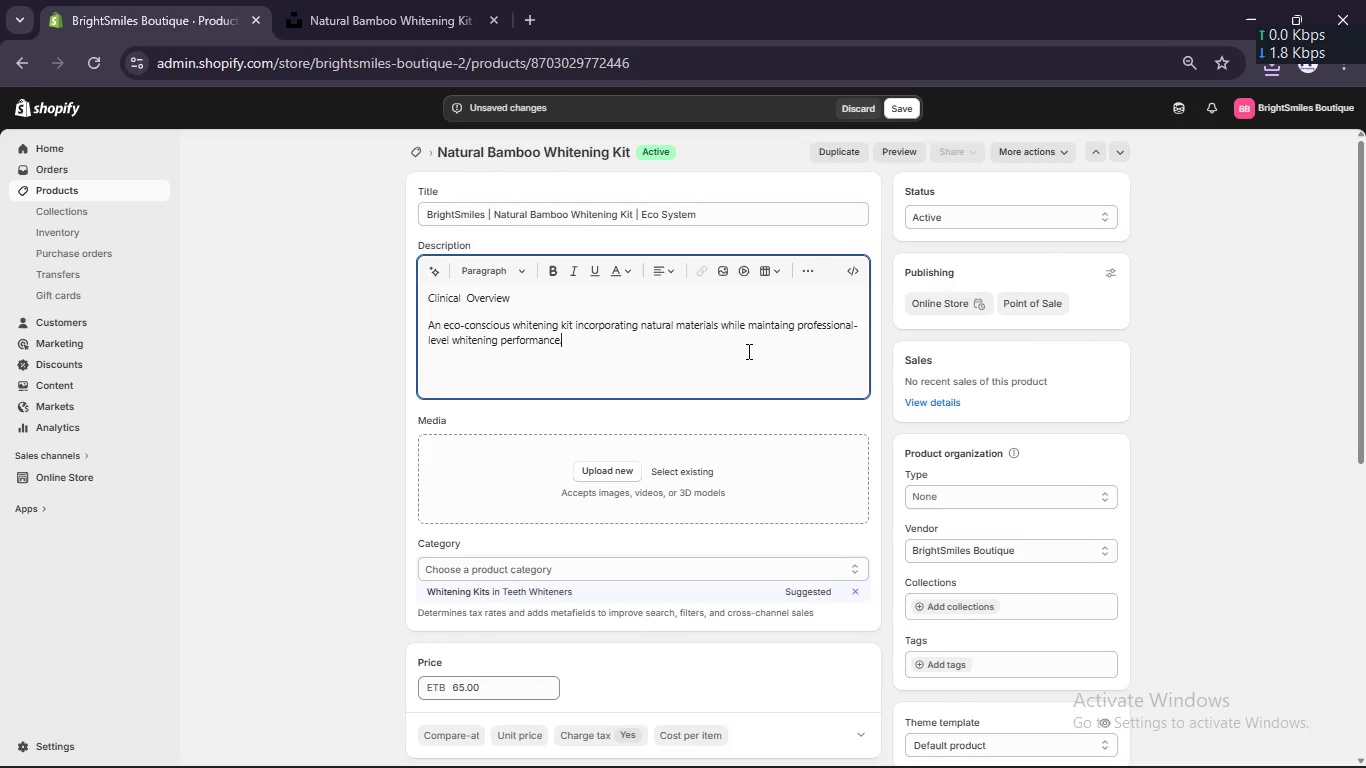 
key(Enter)
 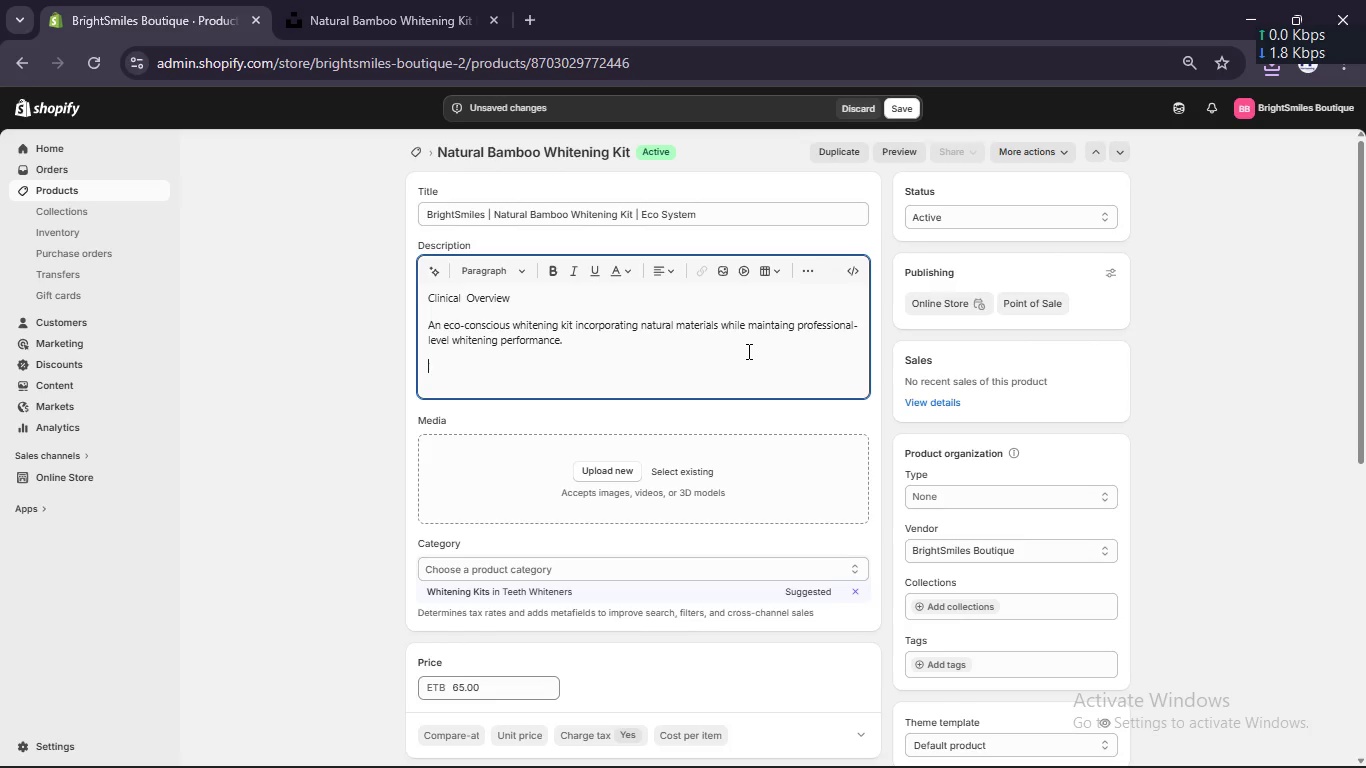 
type(Clinical Benefits)
 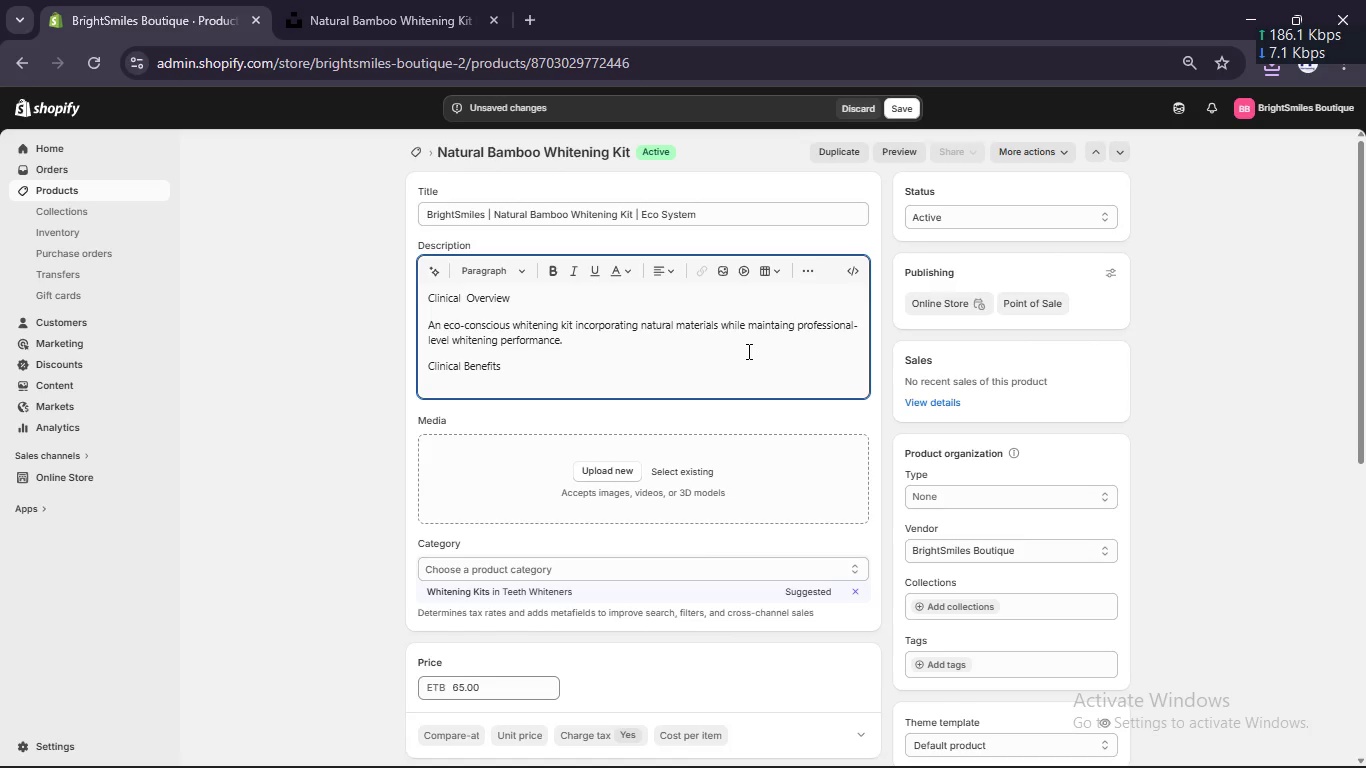 
key(Enter)
 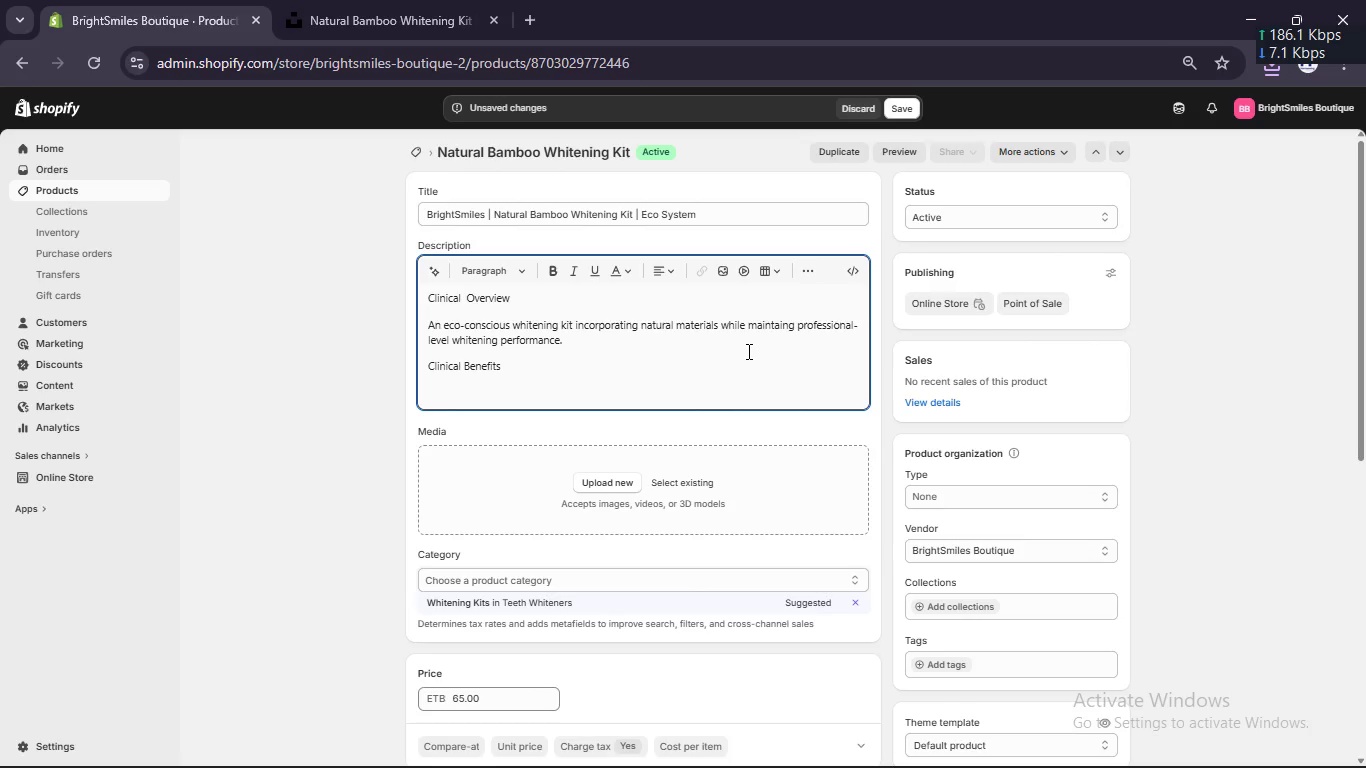 
type(- Sustainable materials - Environmentally responsible dei)
key(Backspace)
type(sign)
 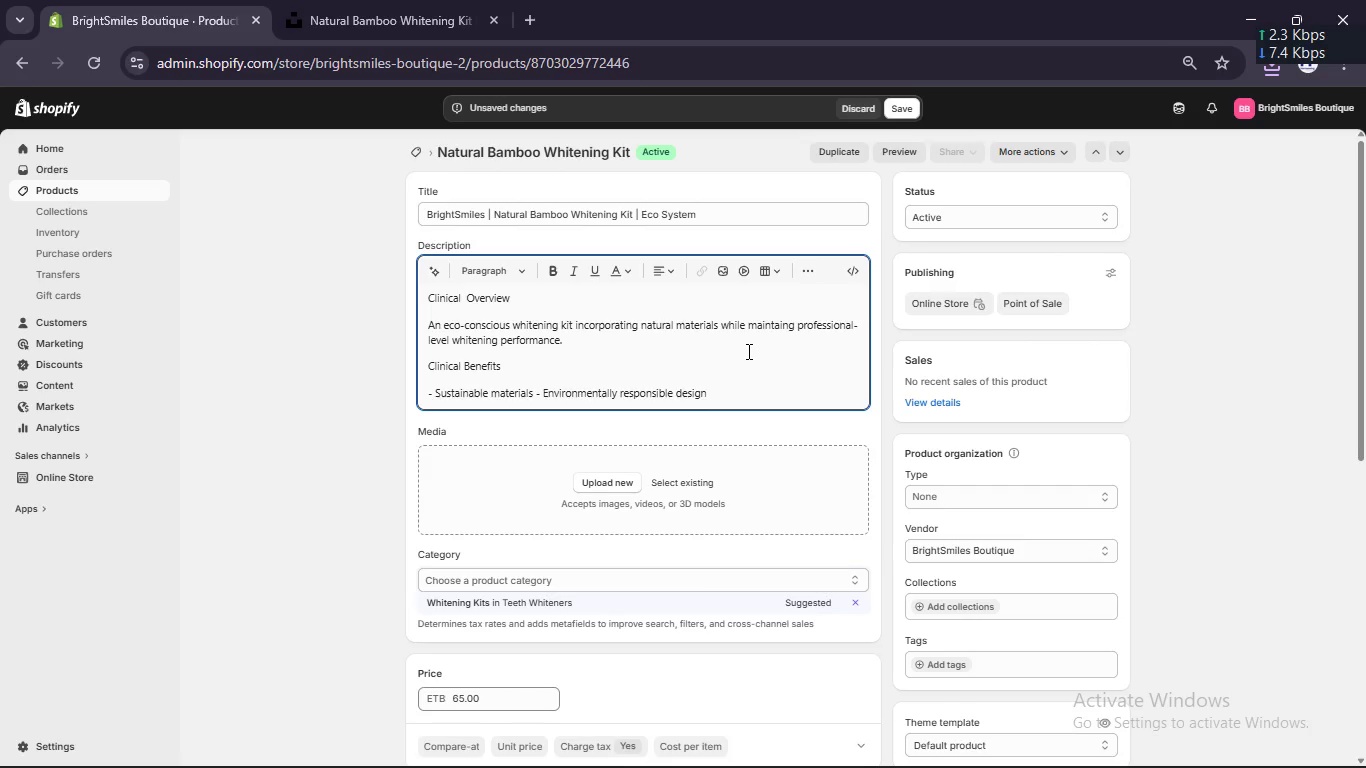 
 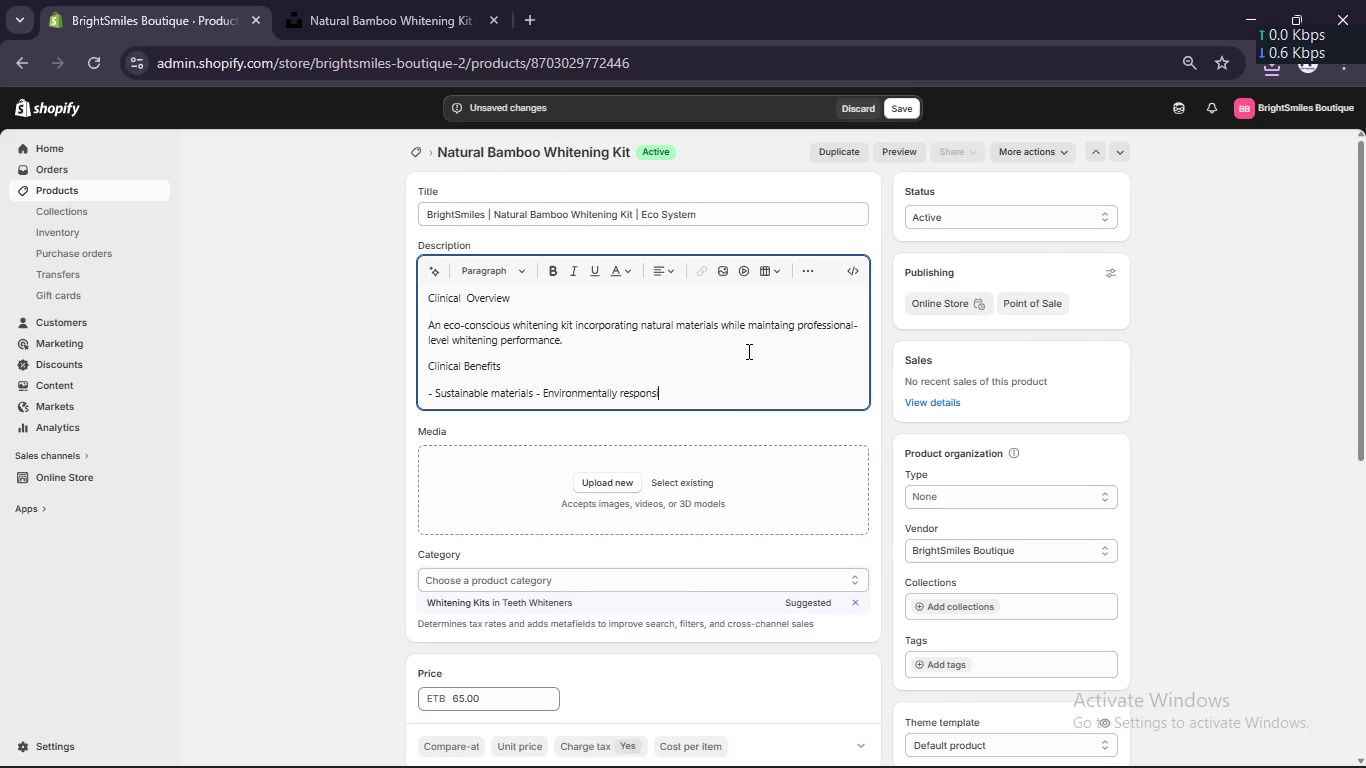 
key(Enter)
 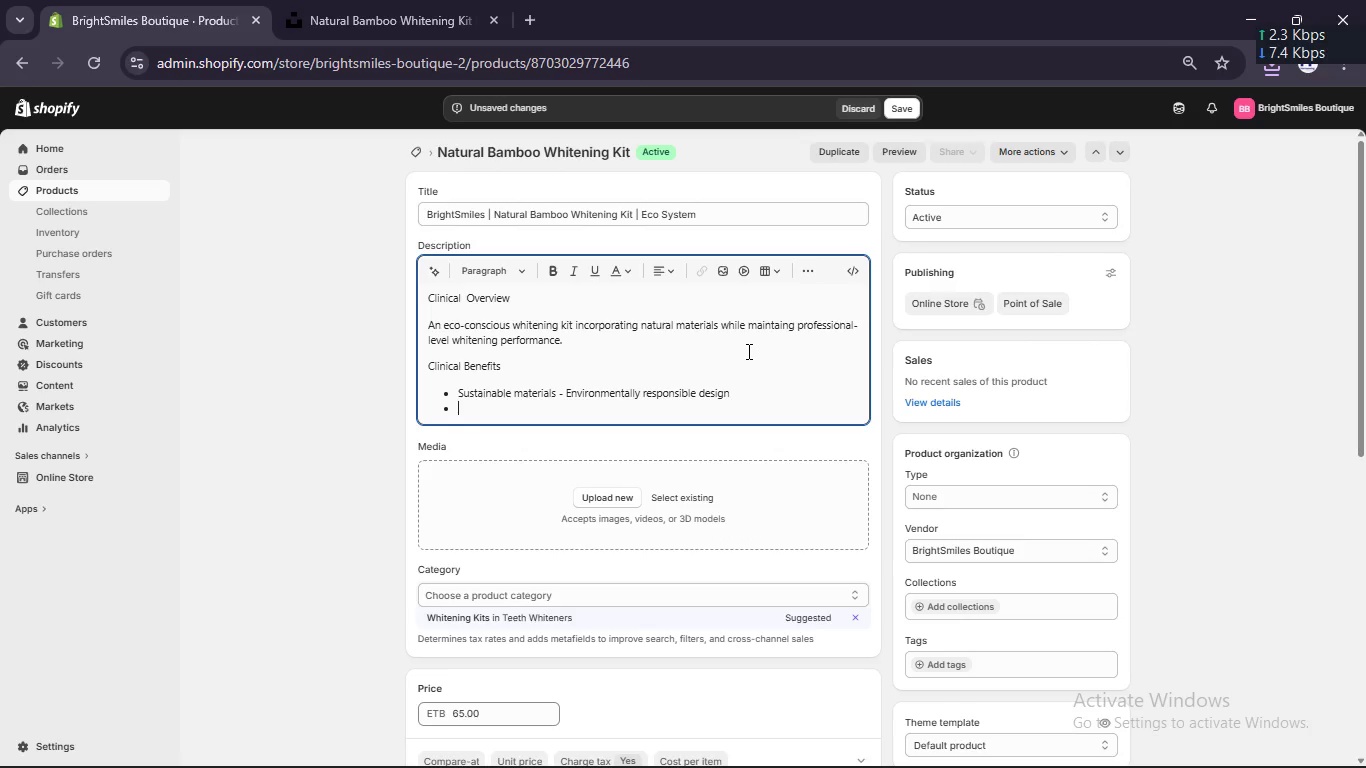 
type(Gentle whitening action - u)
key(Backspace)
type(Suitable for dily use)
 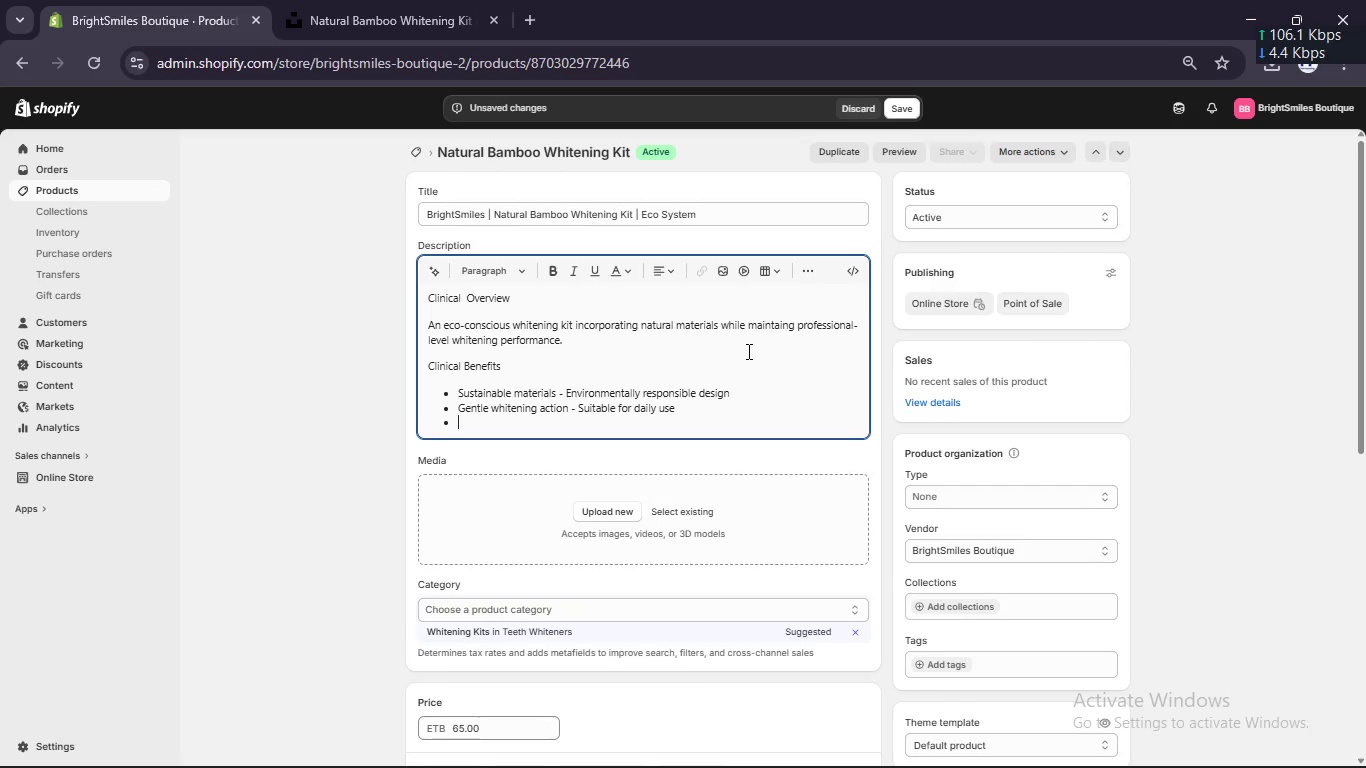 
 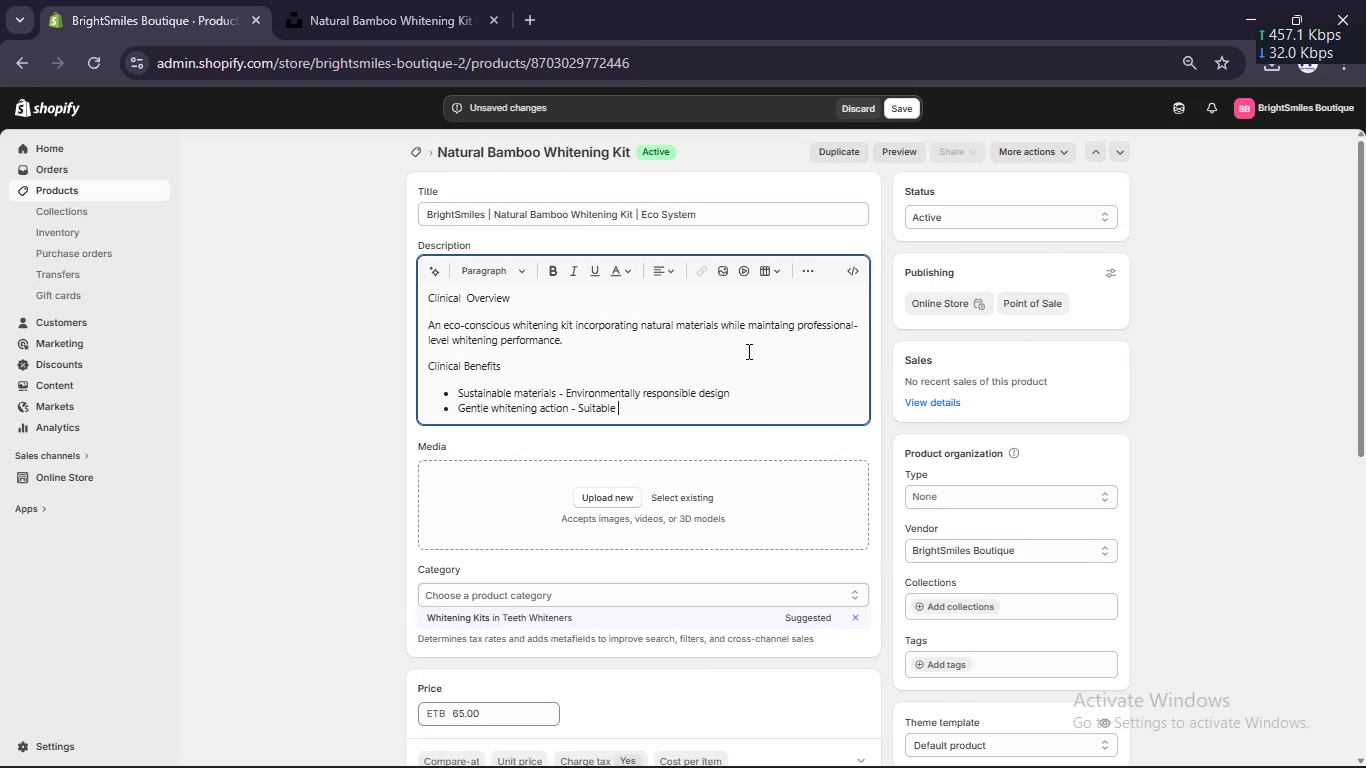 
hold_key(key=A, duration=11.88)
 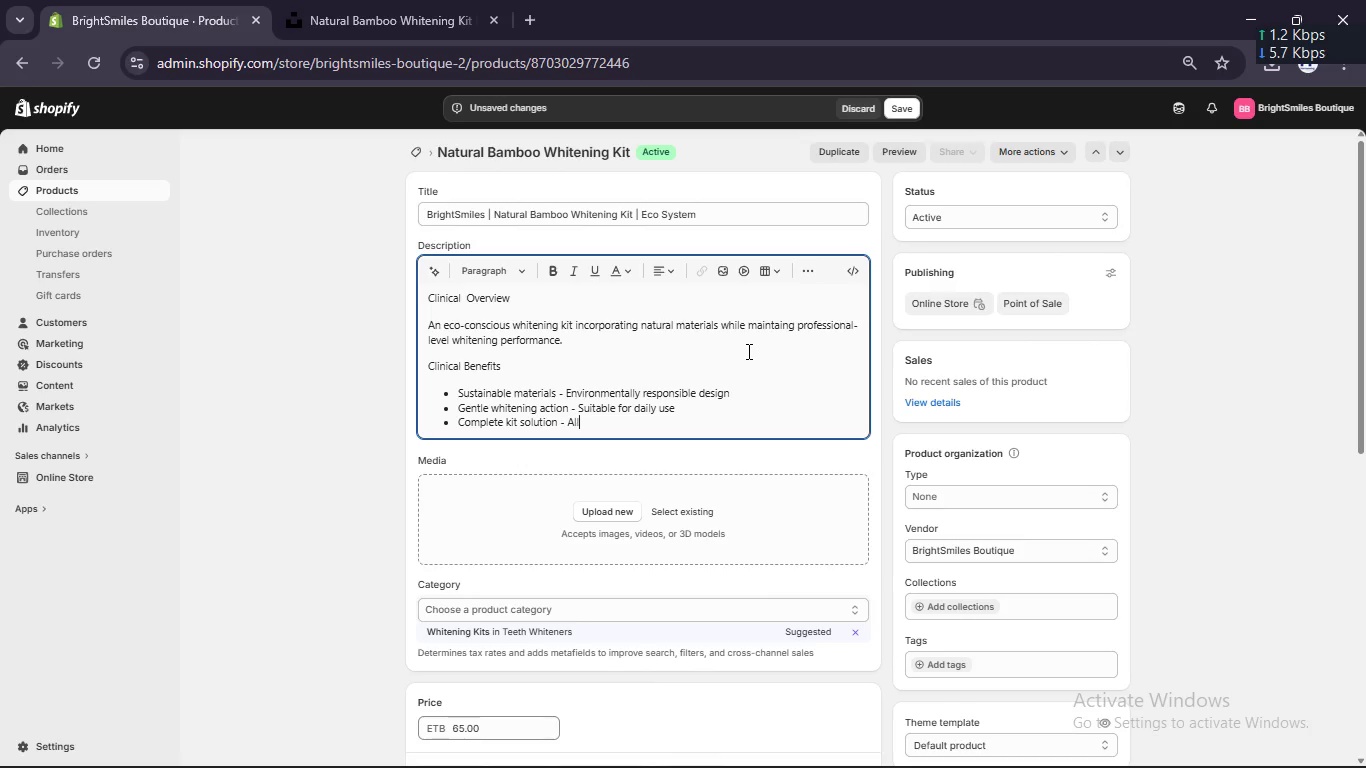 
key(Enter)
 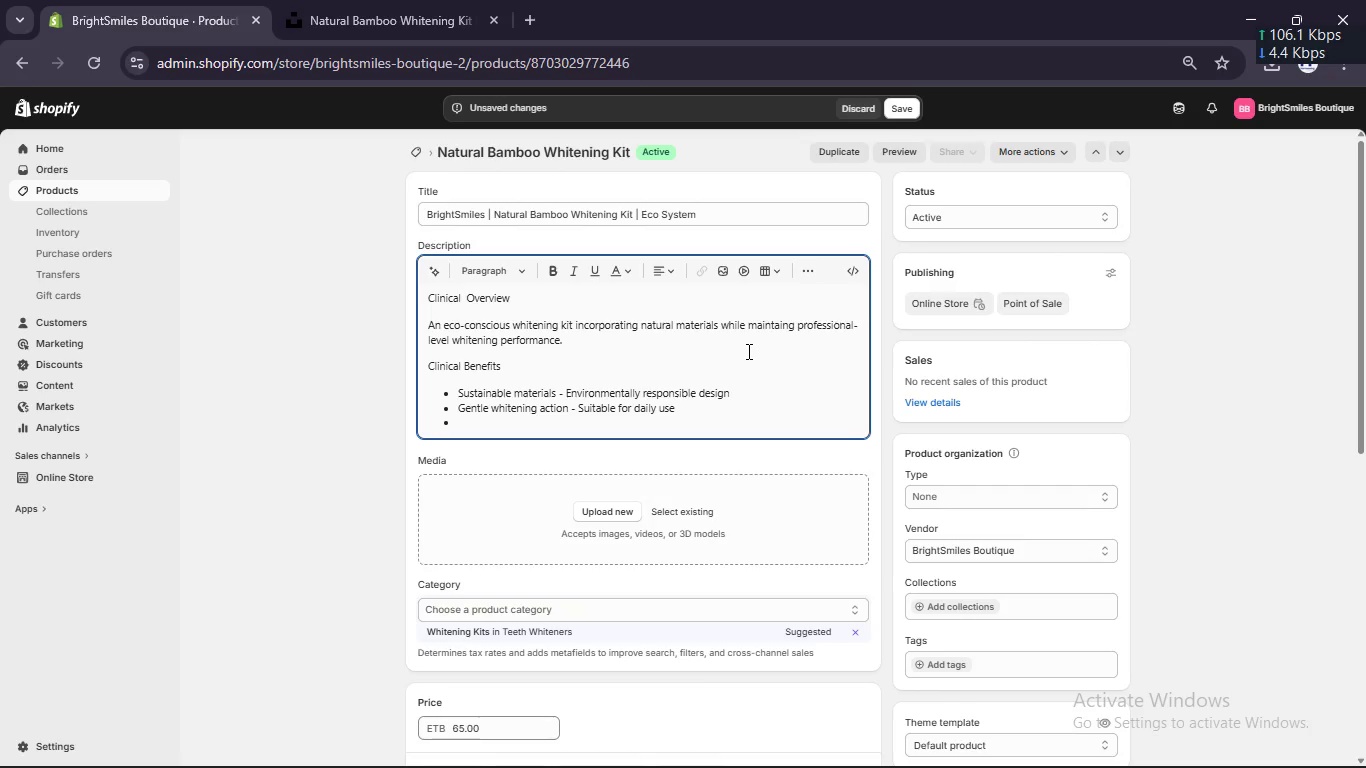 
type(Complete kit solution -- )
key(Backspace)
key(Backspace)
type( ll-in-one whitening system)
 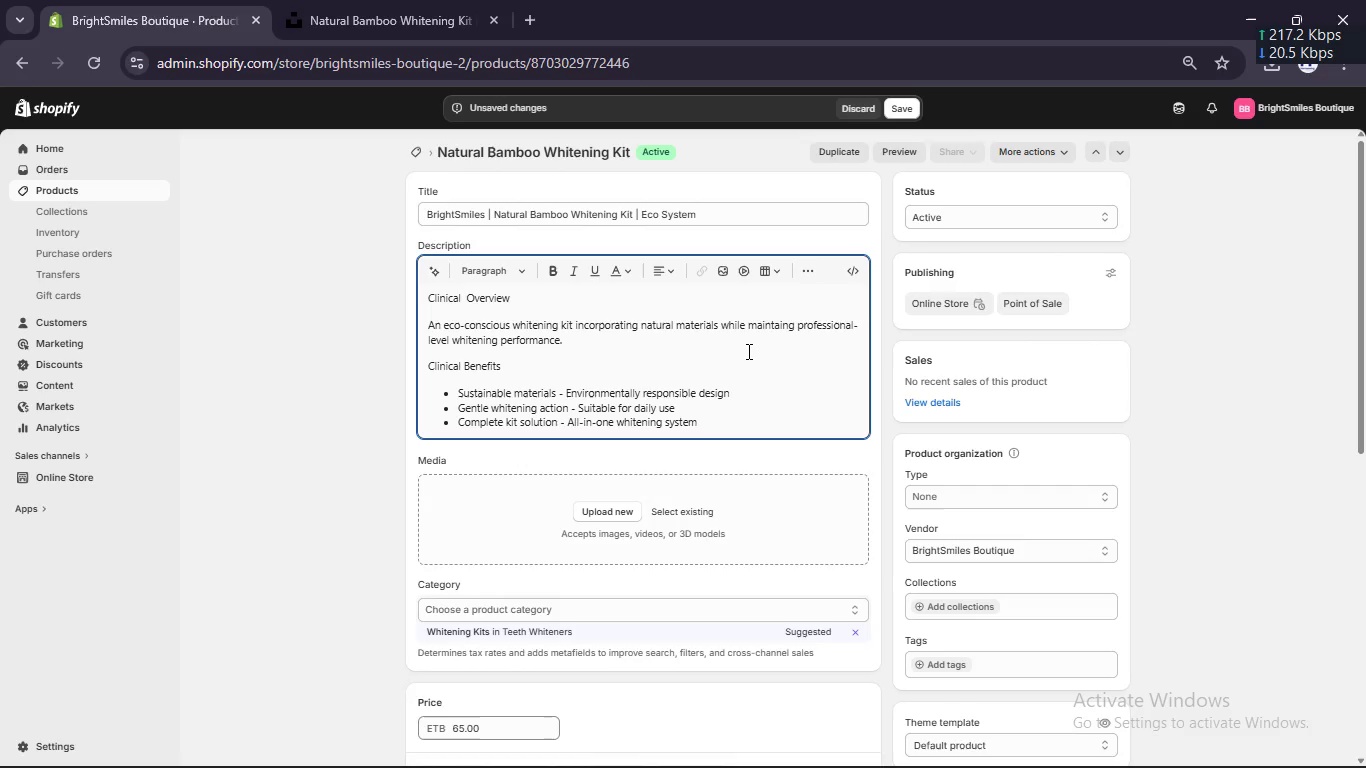 
key(Enter)
 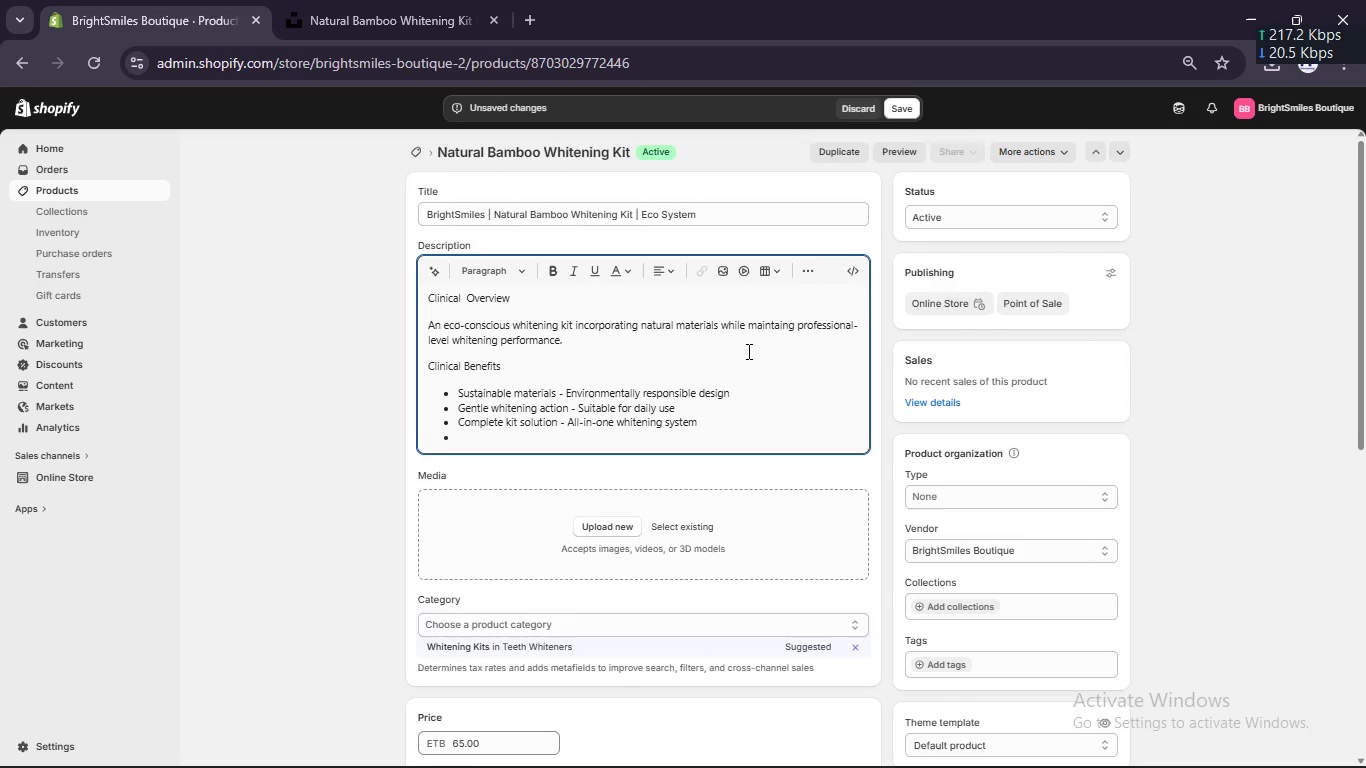 
key(Enter)
 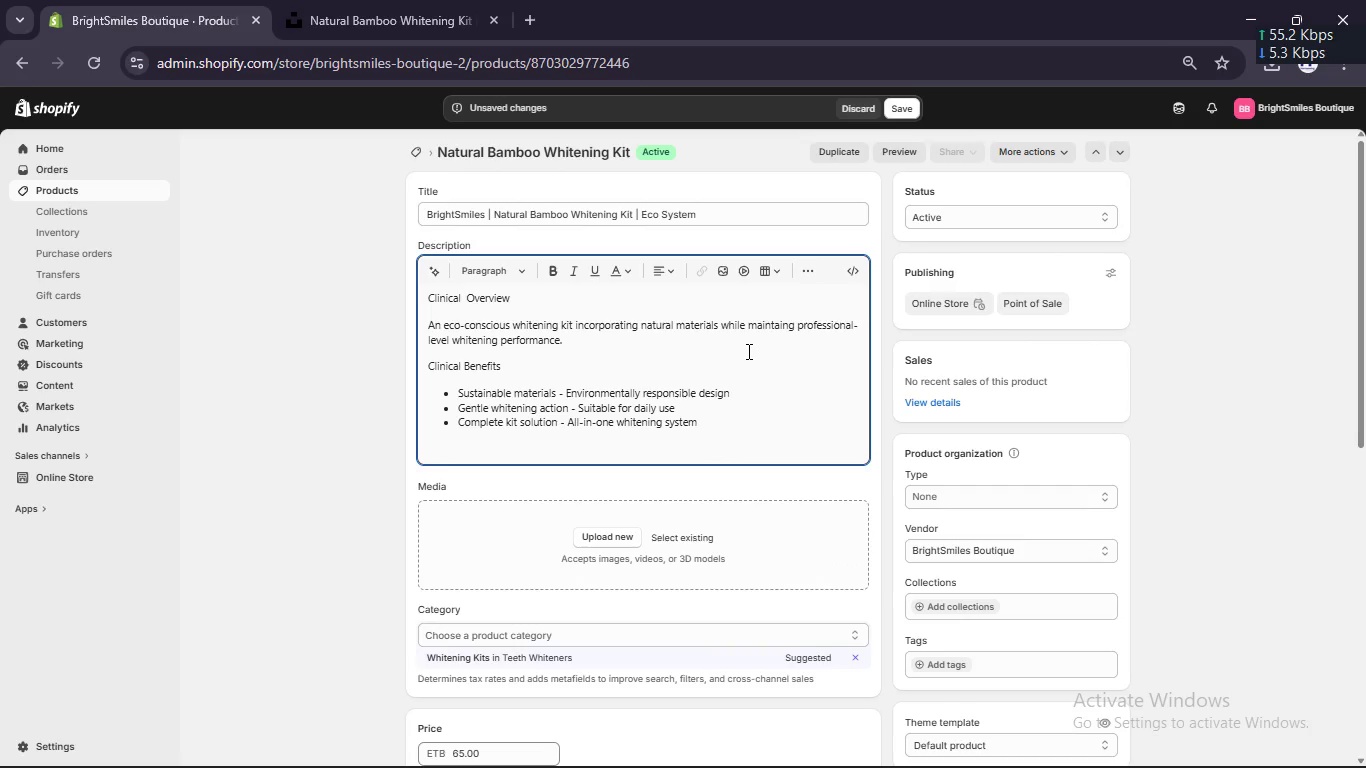 
type(Usage Instructions)
 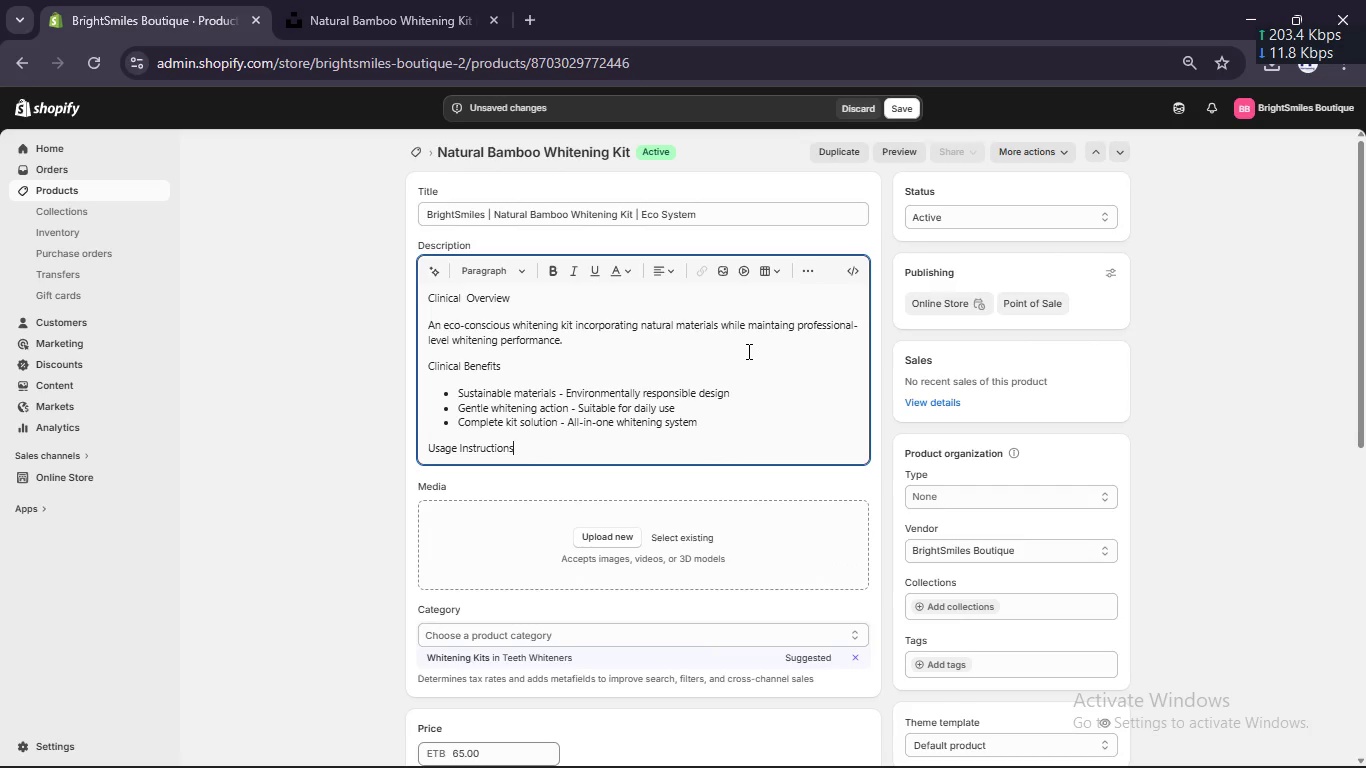 
key(Enter)
 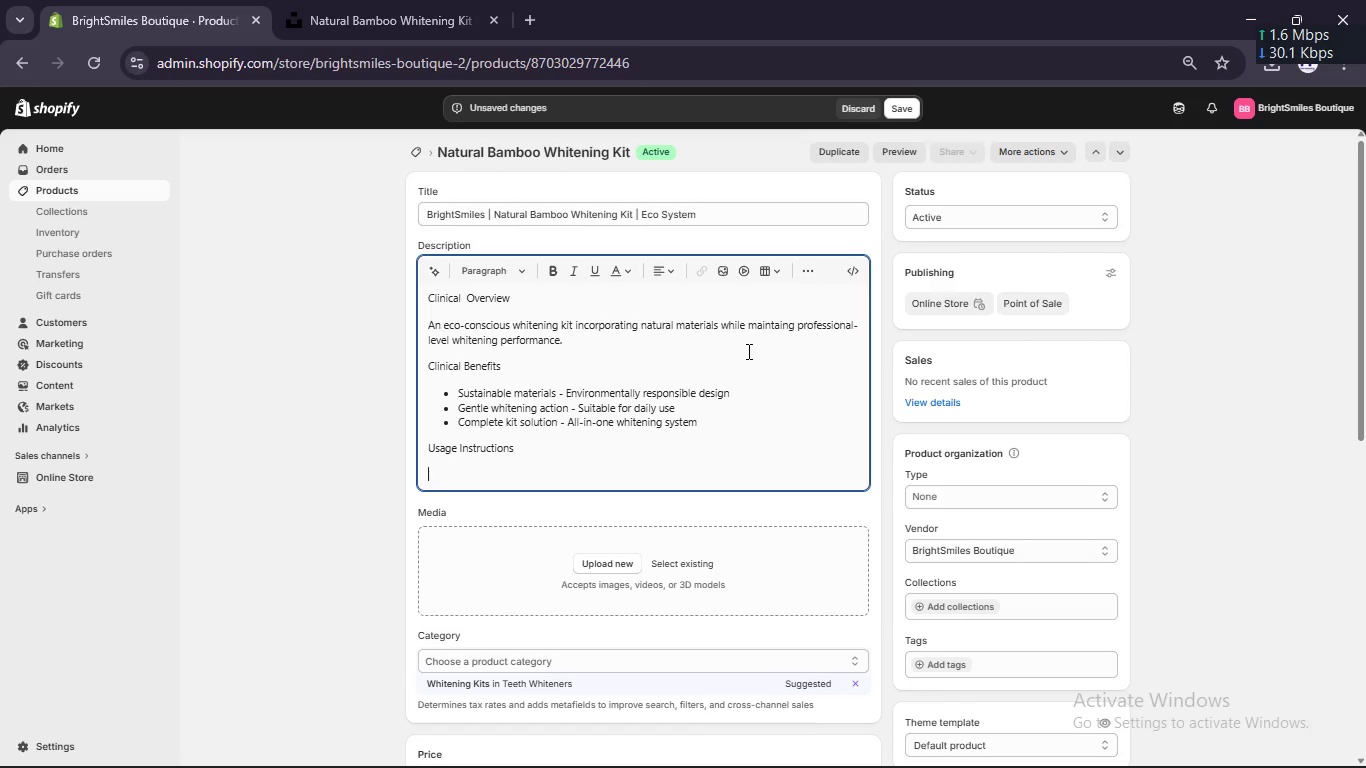 
type(1. Prepare whitening solution)
 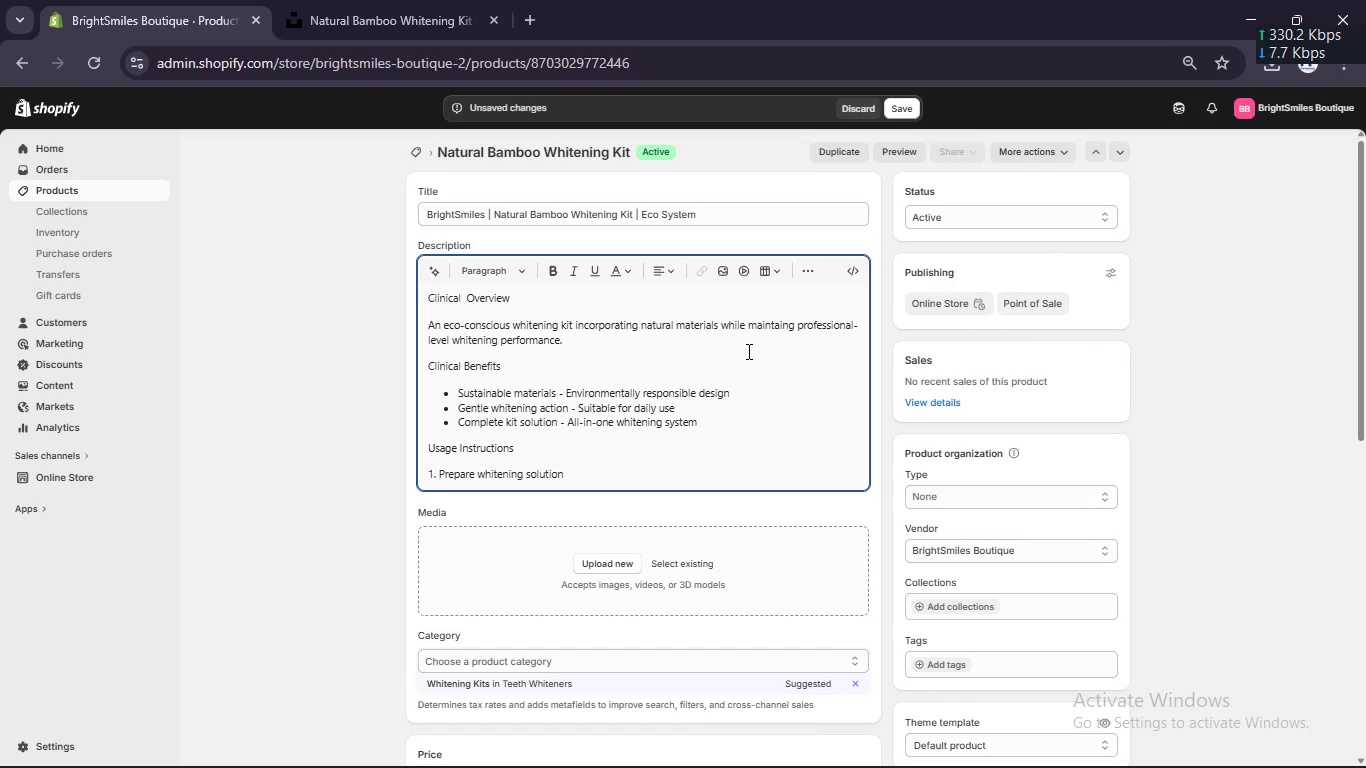 
key(Enter)
 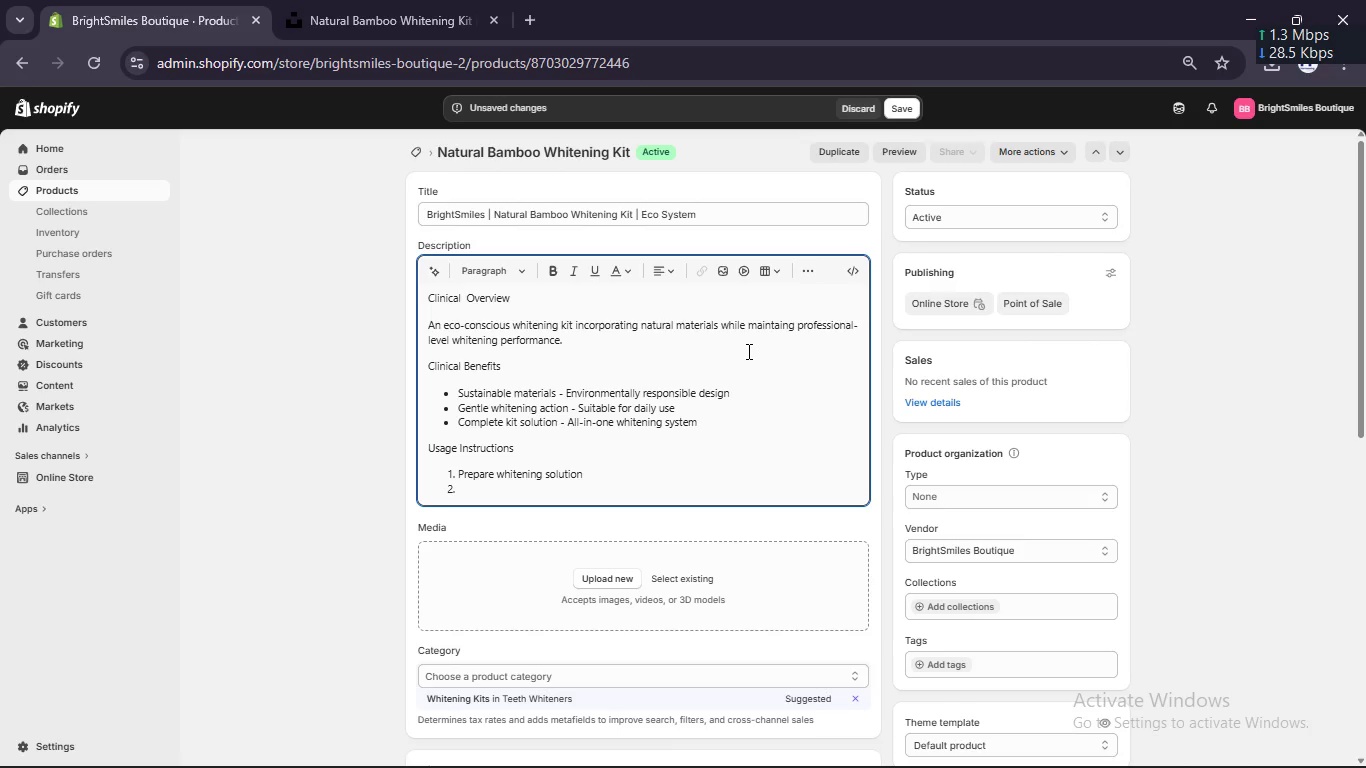 
type(Apply using included applicator)
 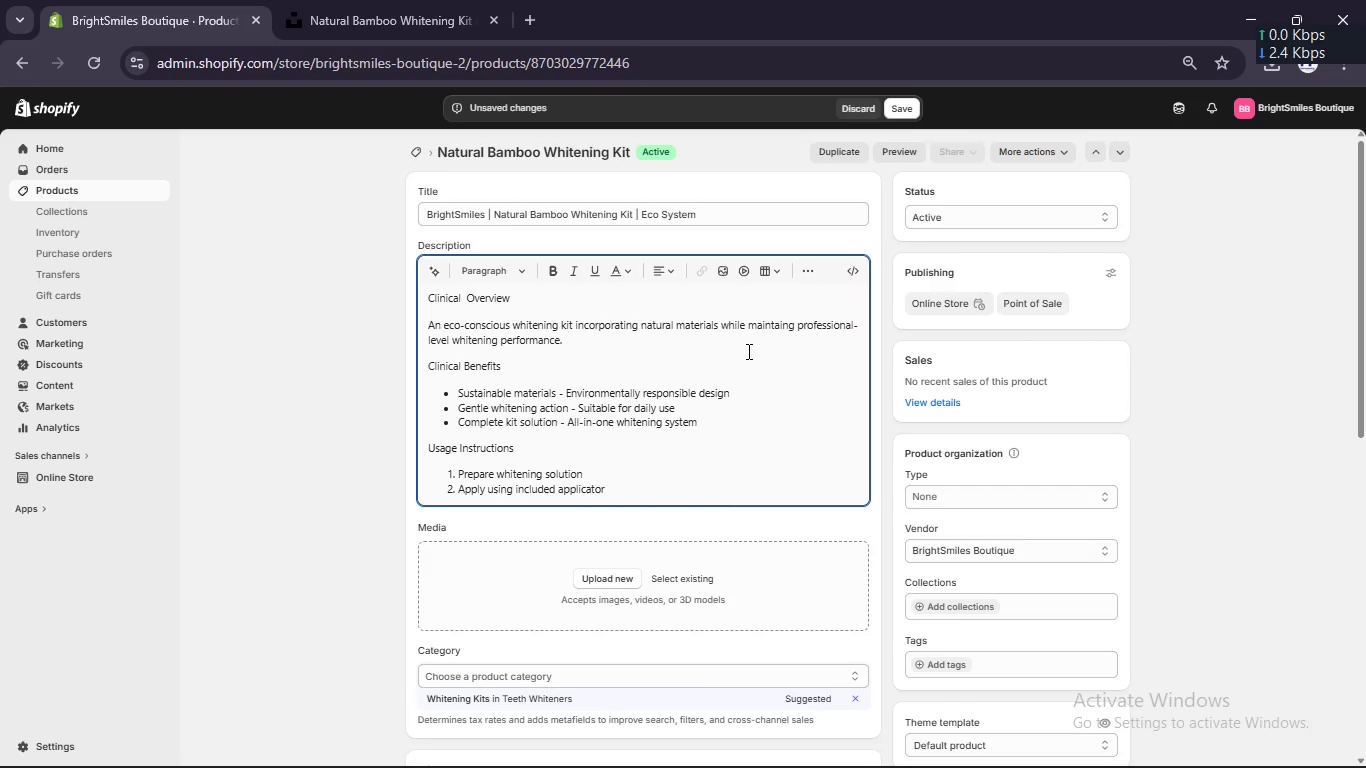 
key(Enter)
 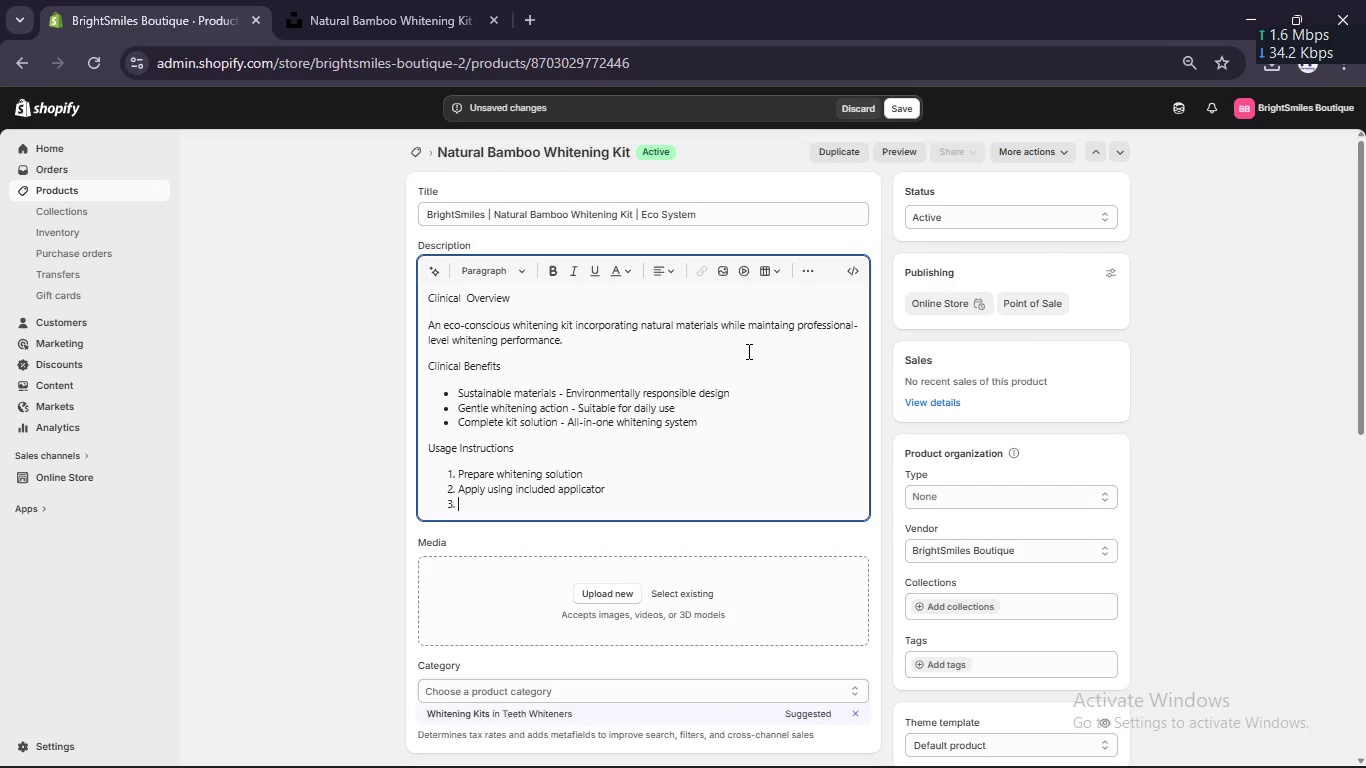 
type(Folo)
key(Backspace)
type(low recommended duration)
 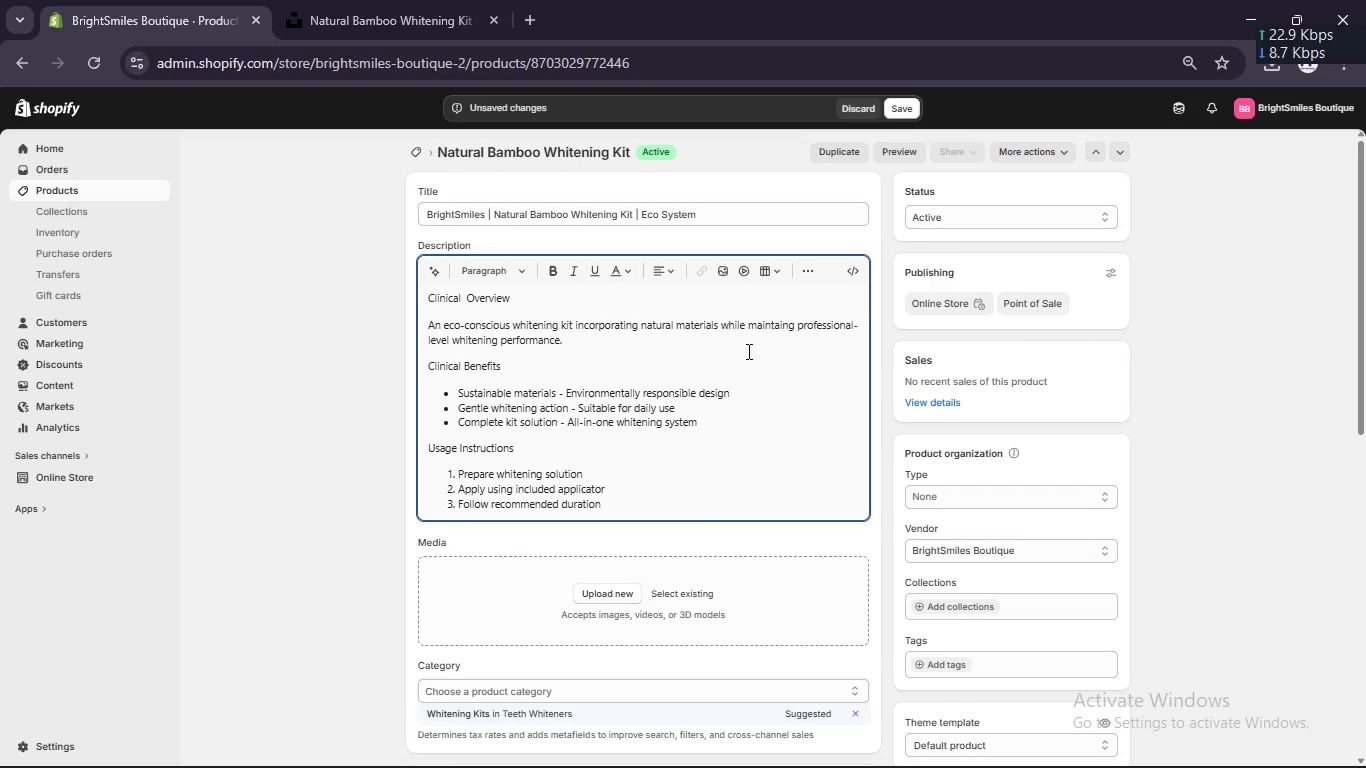 
key(Enter)
 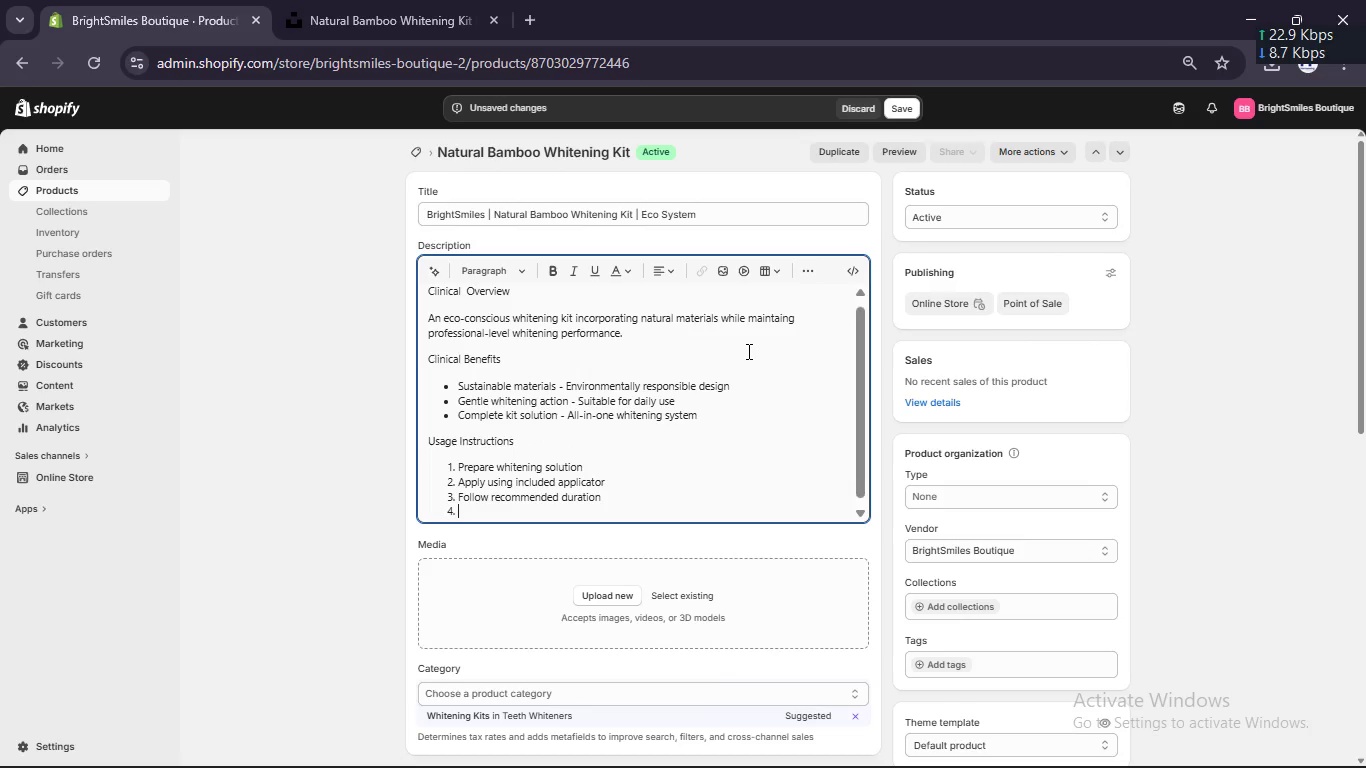 
type(Rinse and repeat as needed)
 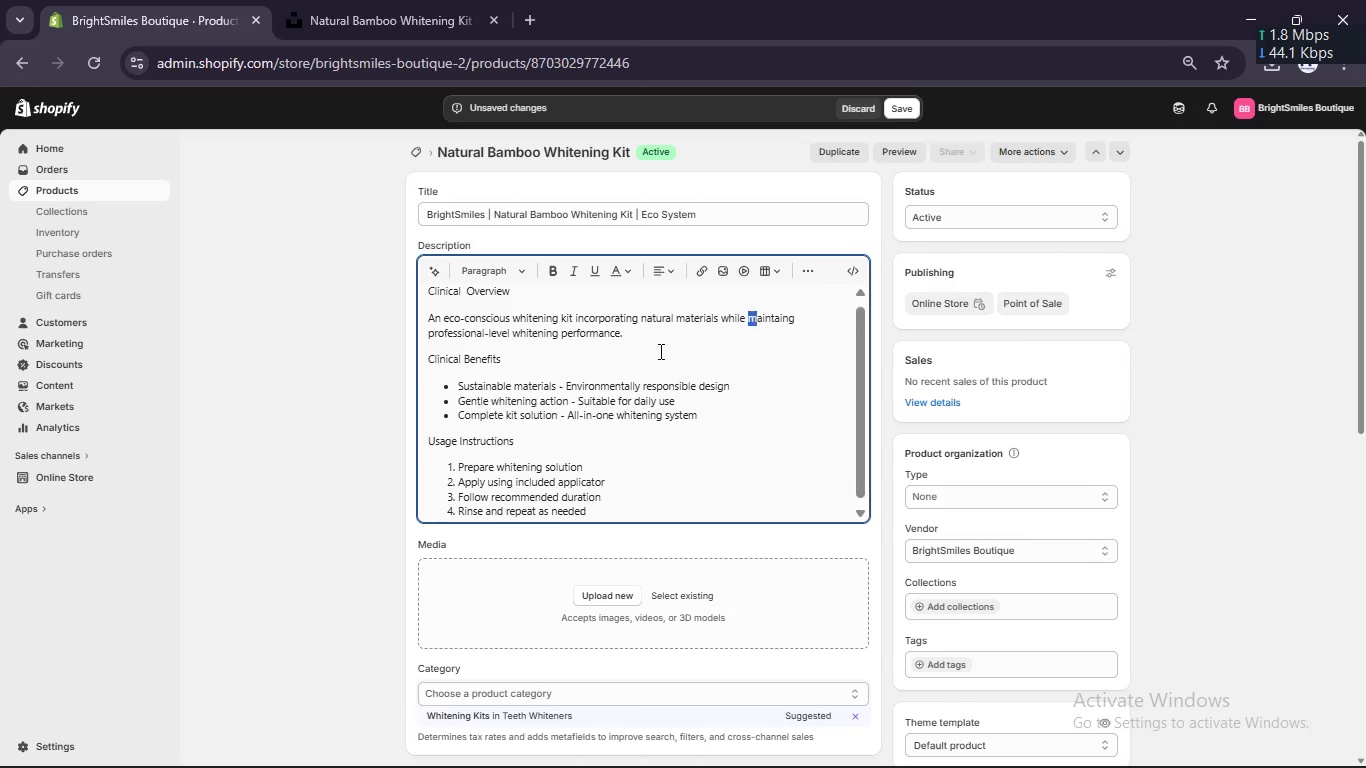 
left_click_drag(start_coordinate=[543, 448], to_coordinate=[361, 431])
 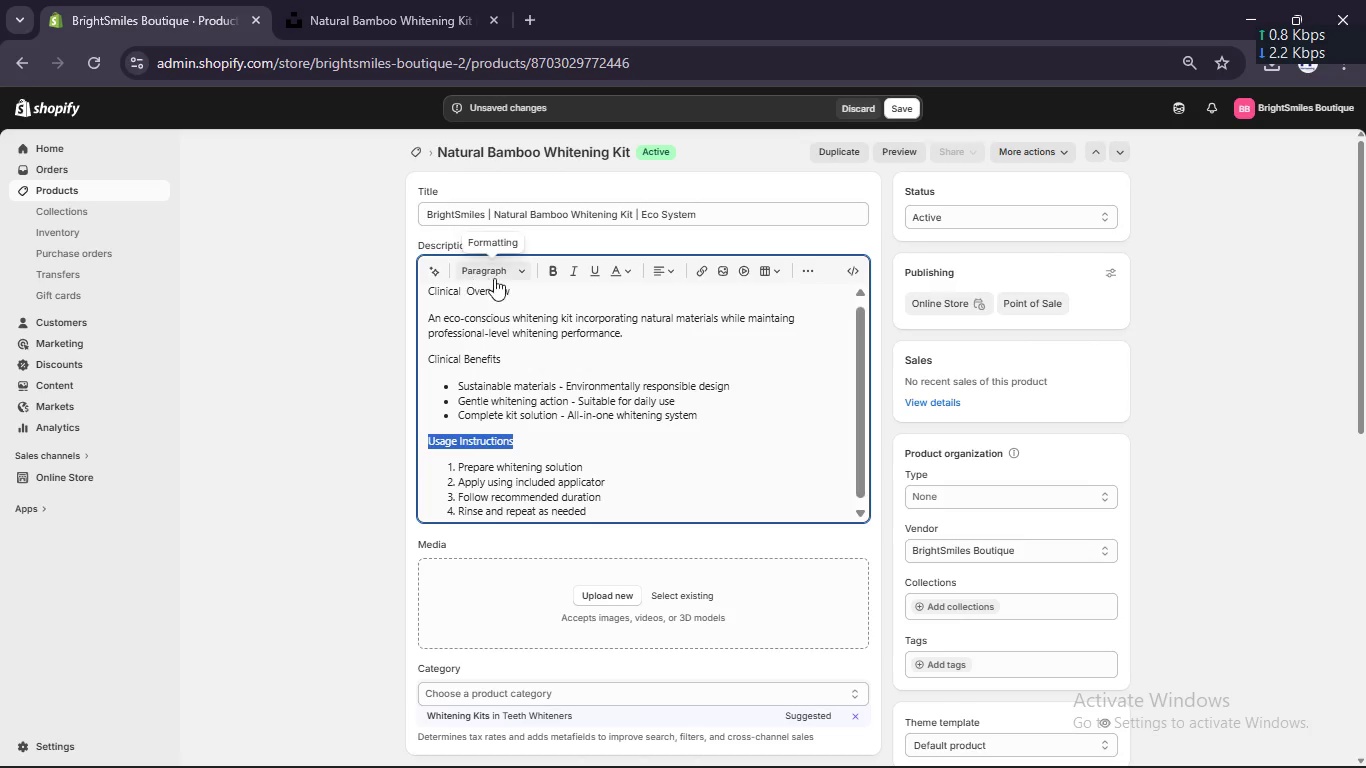 
left_click([499, 278])
 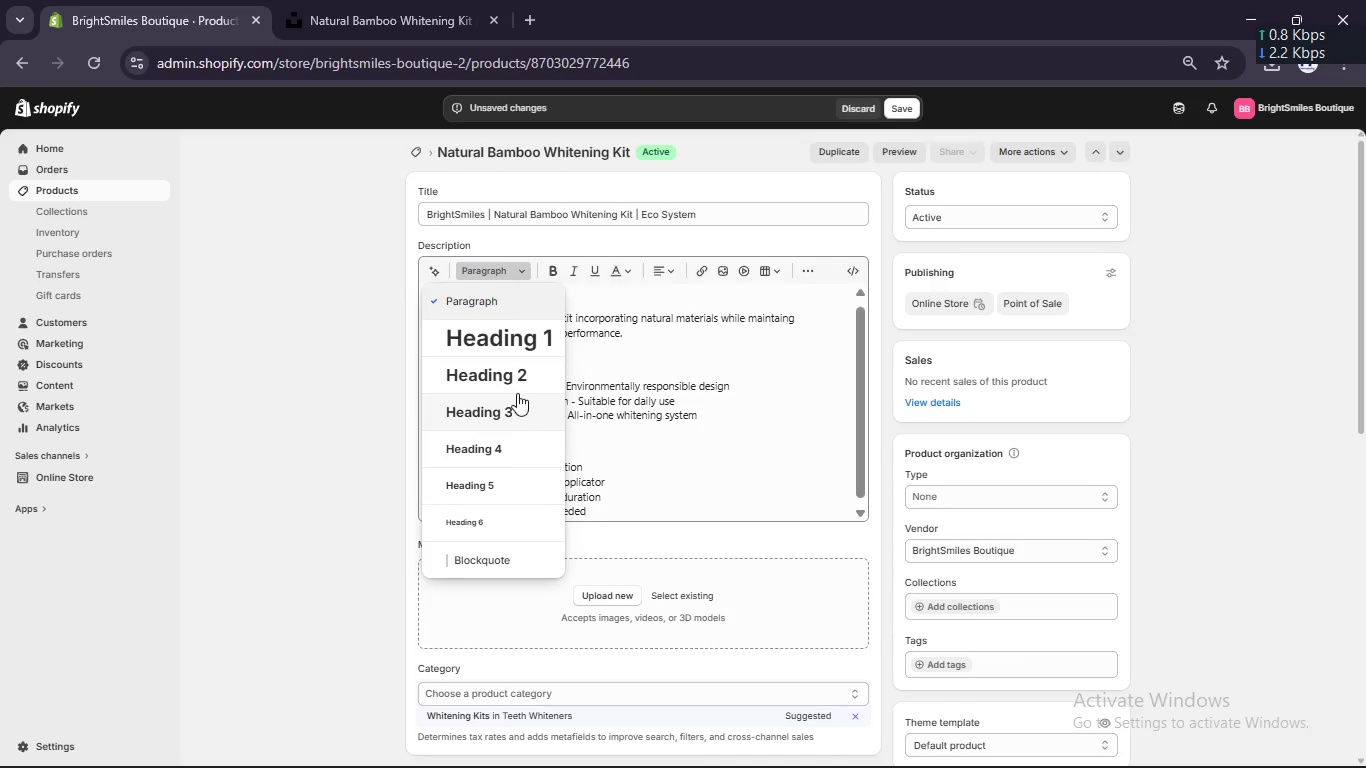 
left_click([516, 378])
 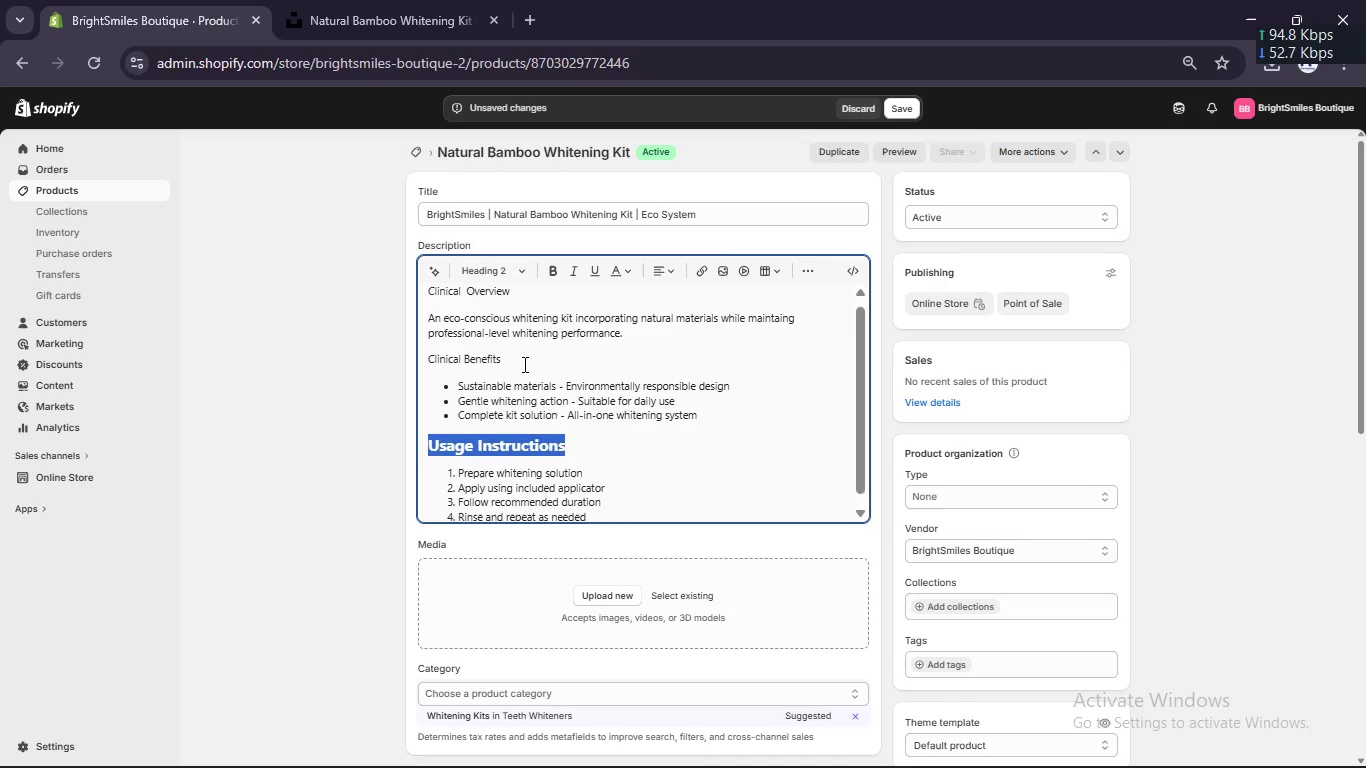 
left_click_drag(start_coordinate=[520, 361], to_coordinate=[396, 352])
 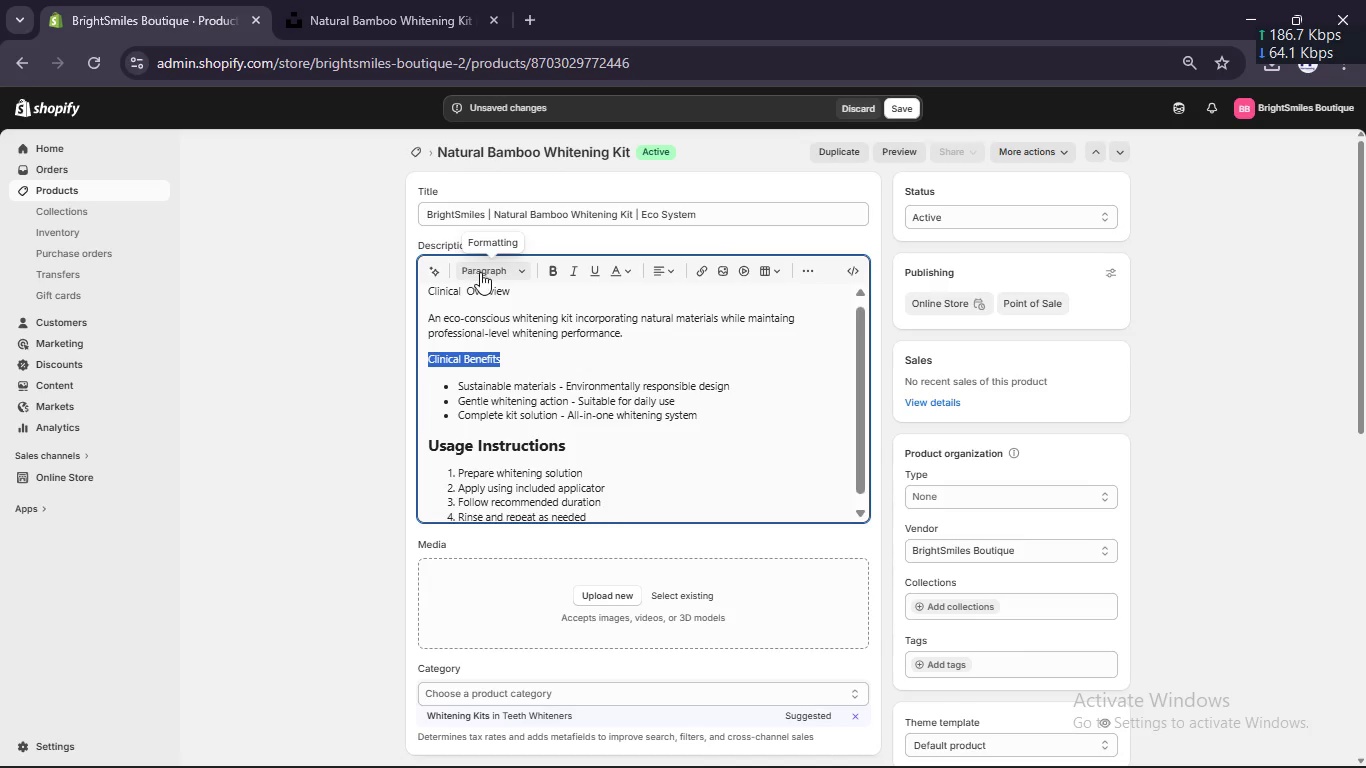 
left_click([481, 274])
 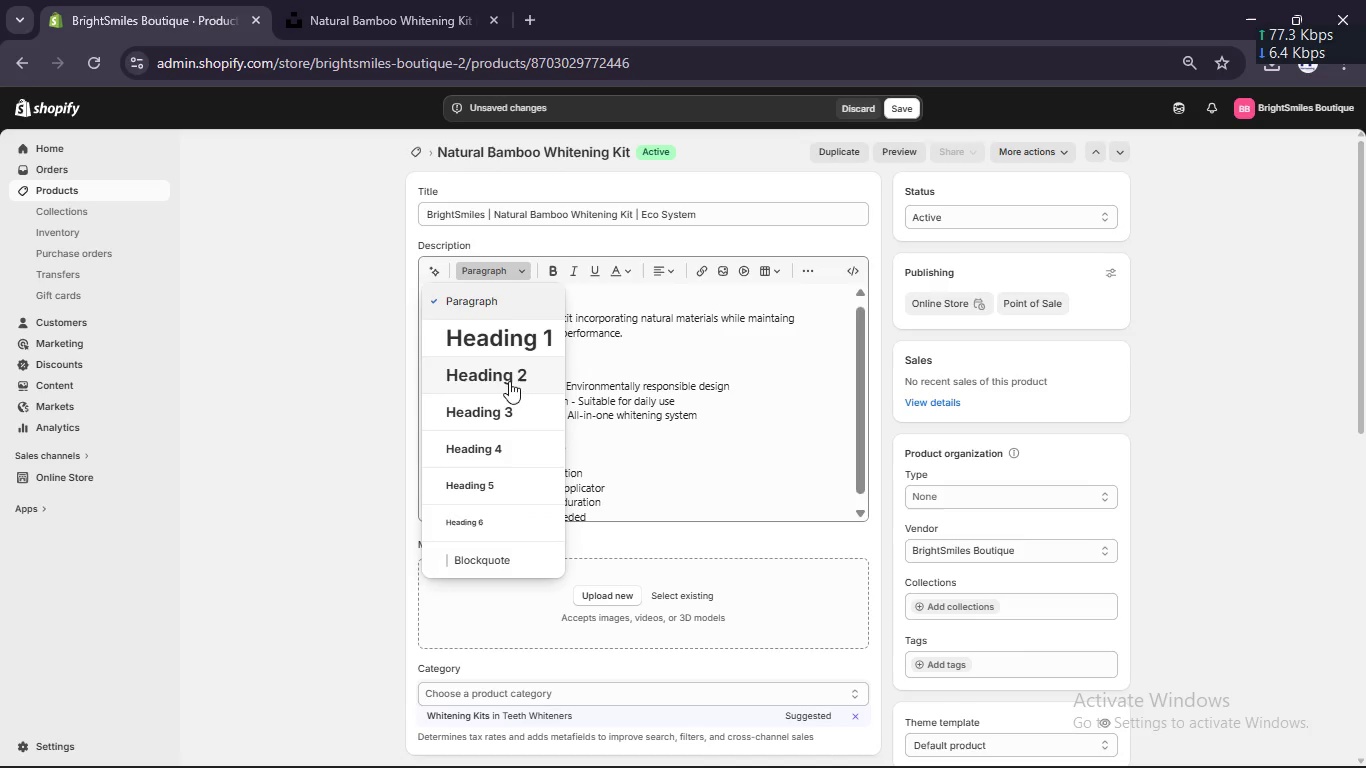 
left_click([507, 376])
 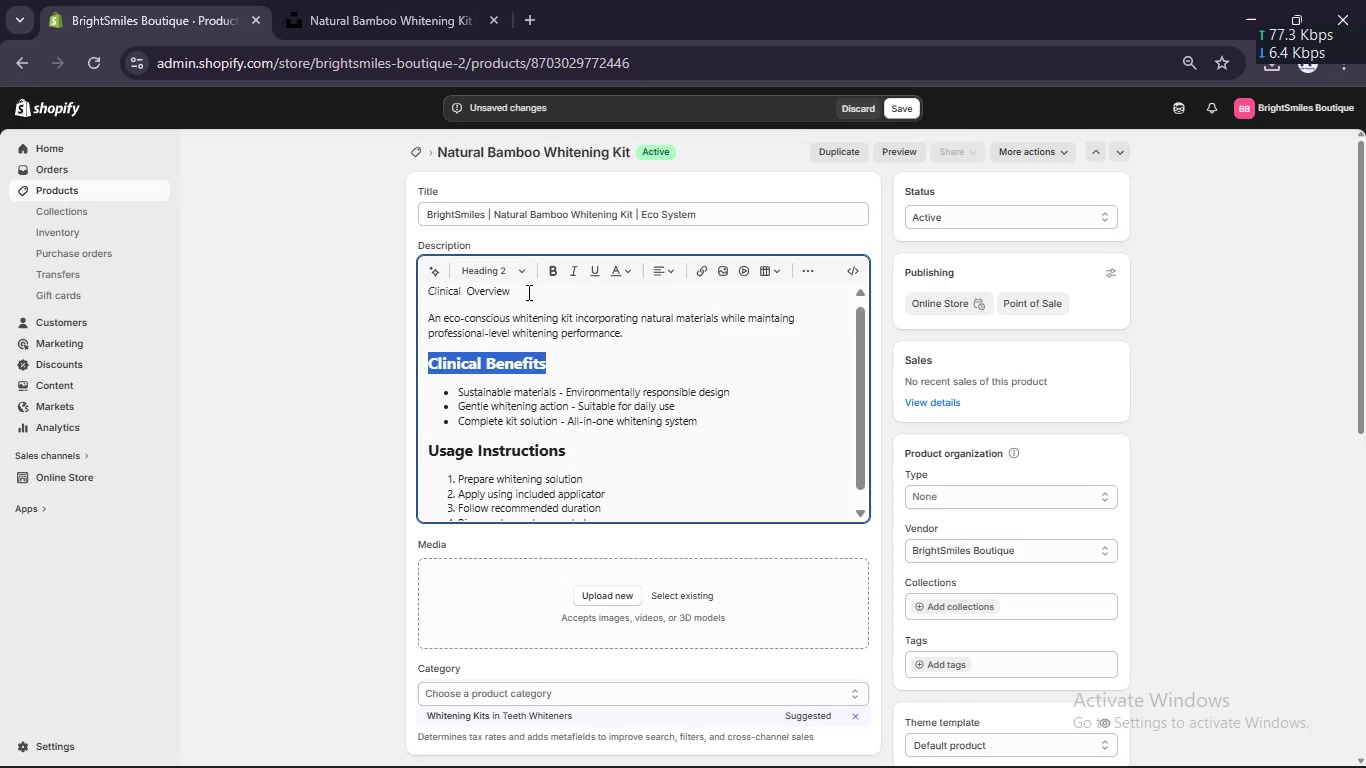 
left_click_drag(start_coordinate=[527, 292], to_coordinate=[412, 303])
 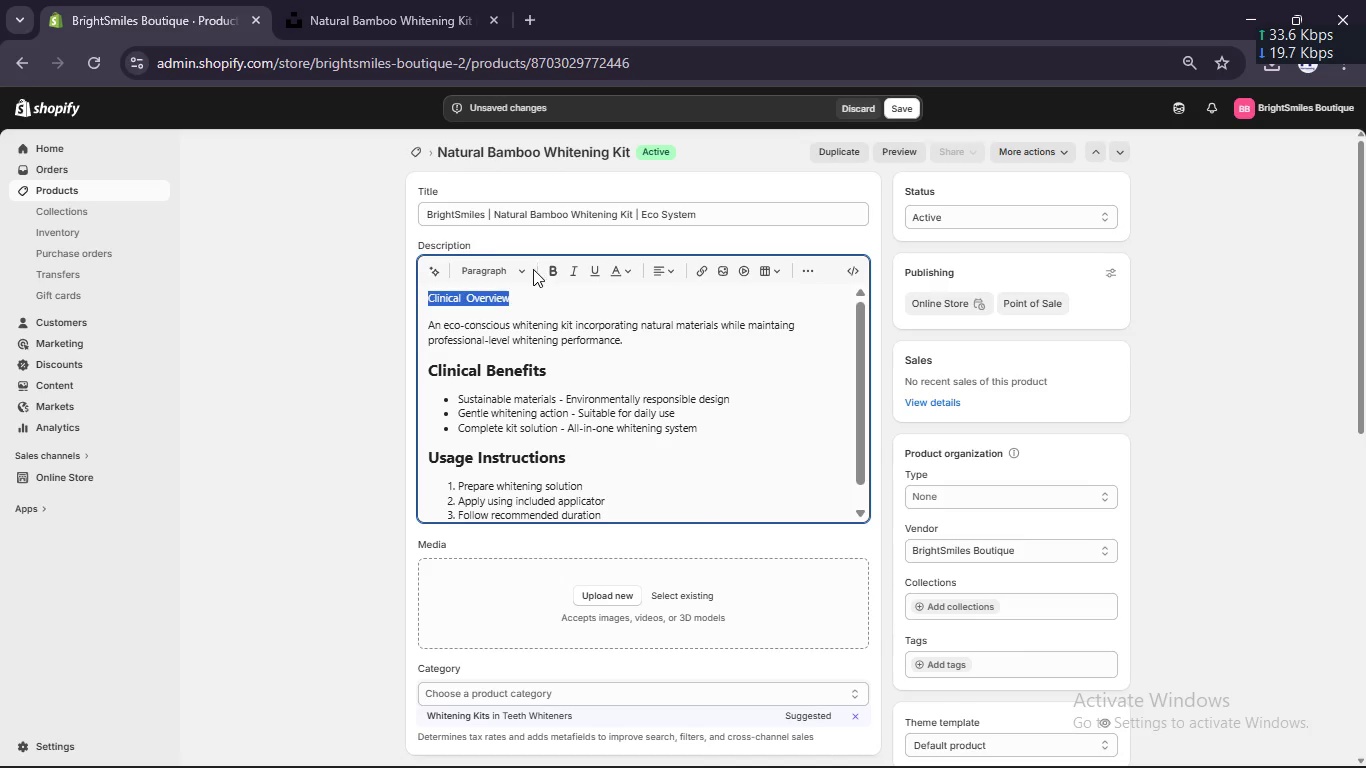 
left_click([502, 274])
 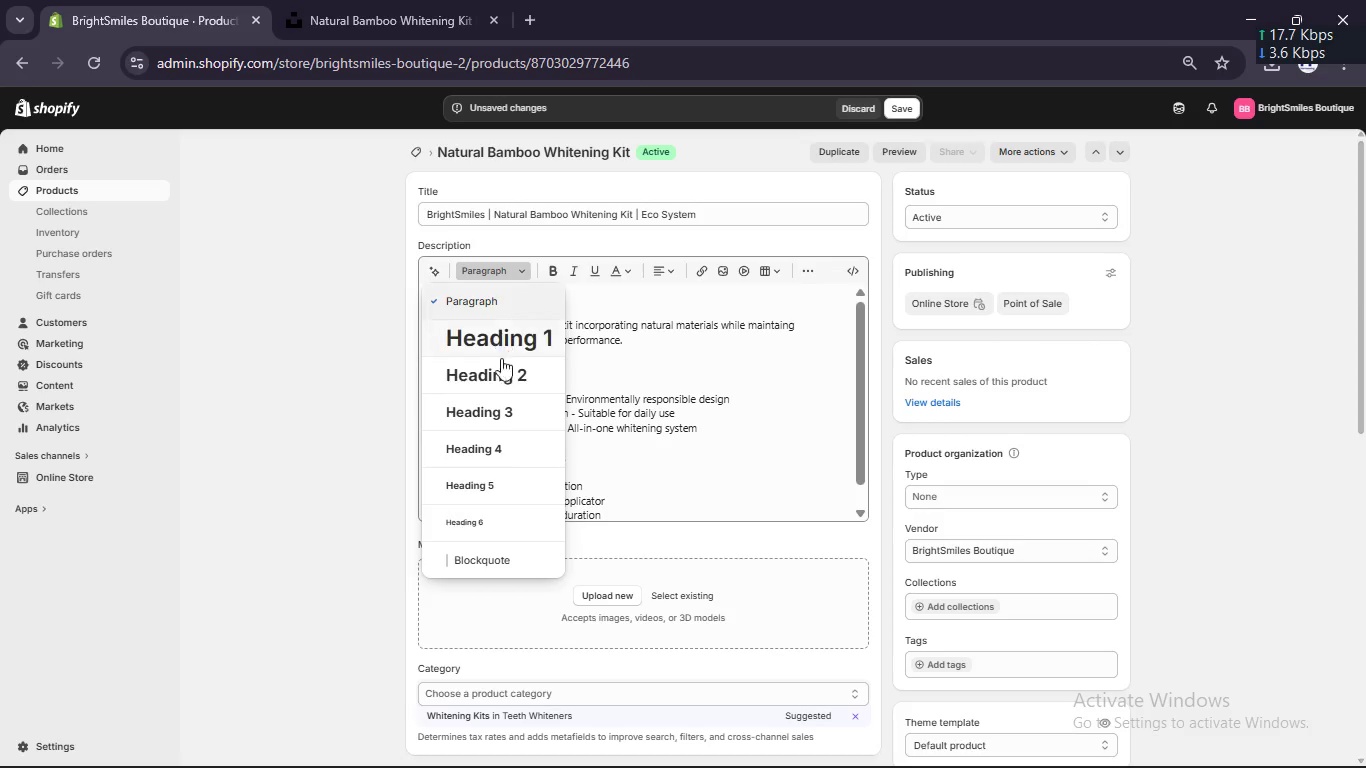 
left_click([500, 374])
 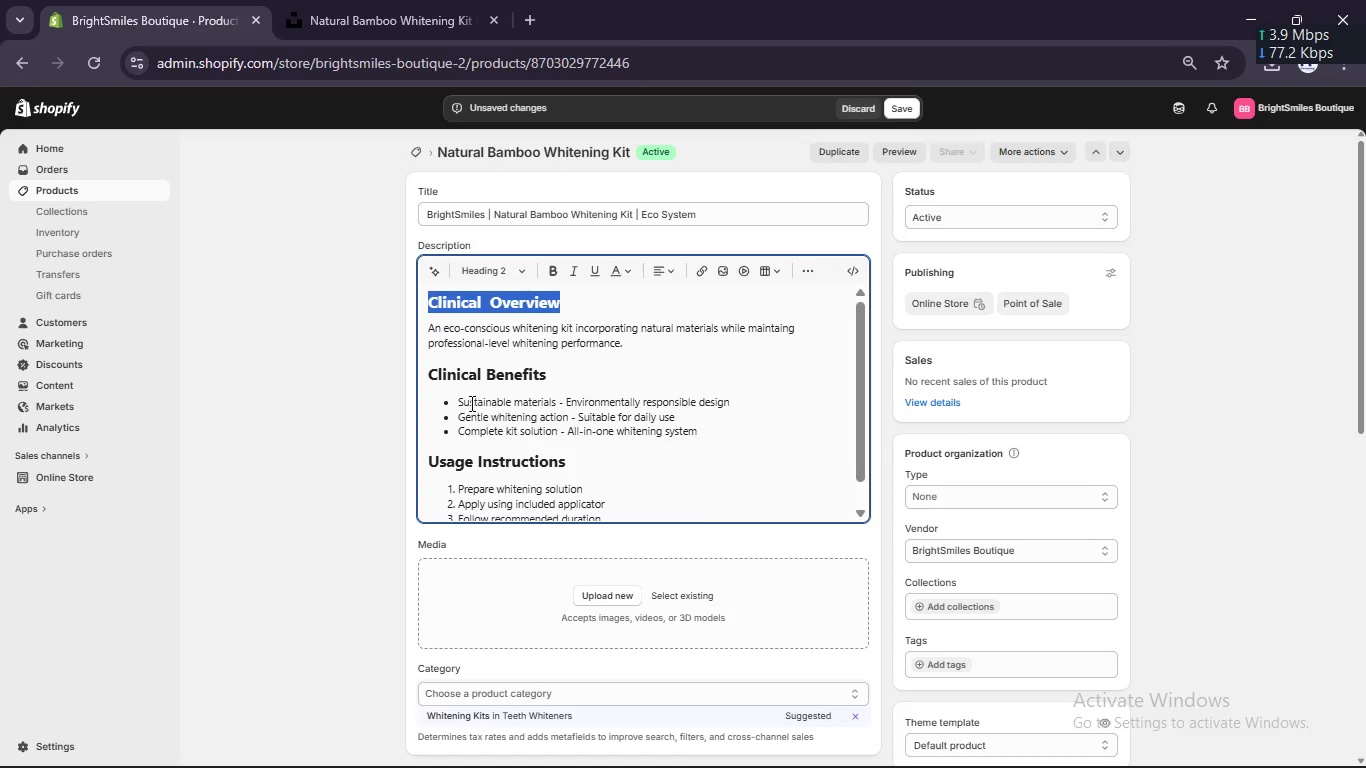 
left_click([444, 389])
 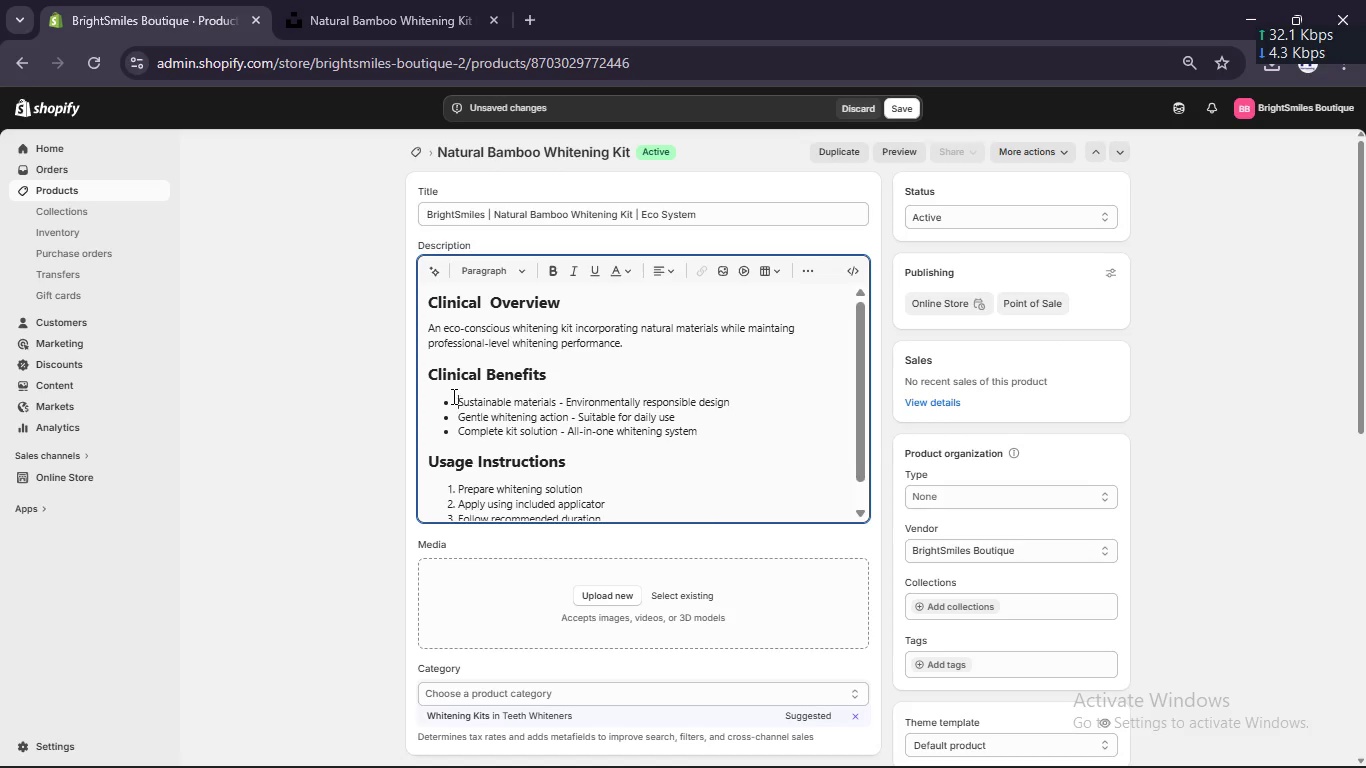 
left_click_drag(start_coordinate=[463, 405], to_coordinate=[508, 405])
 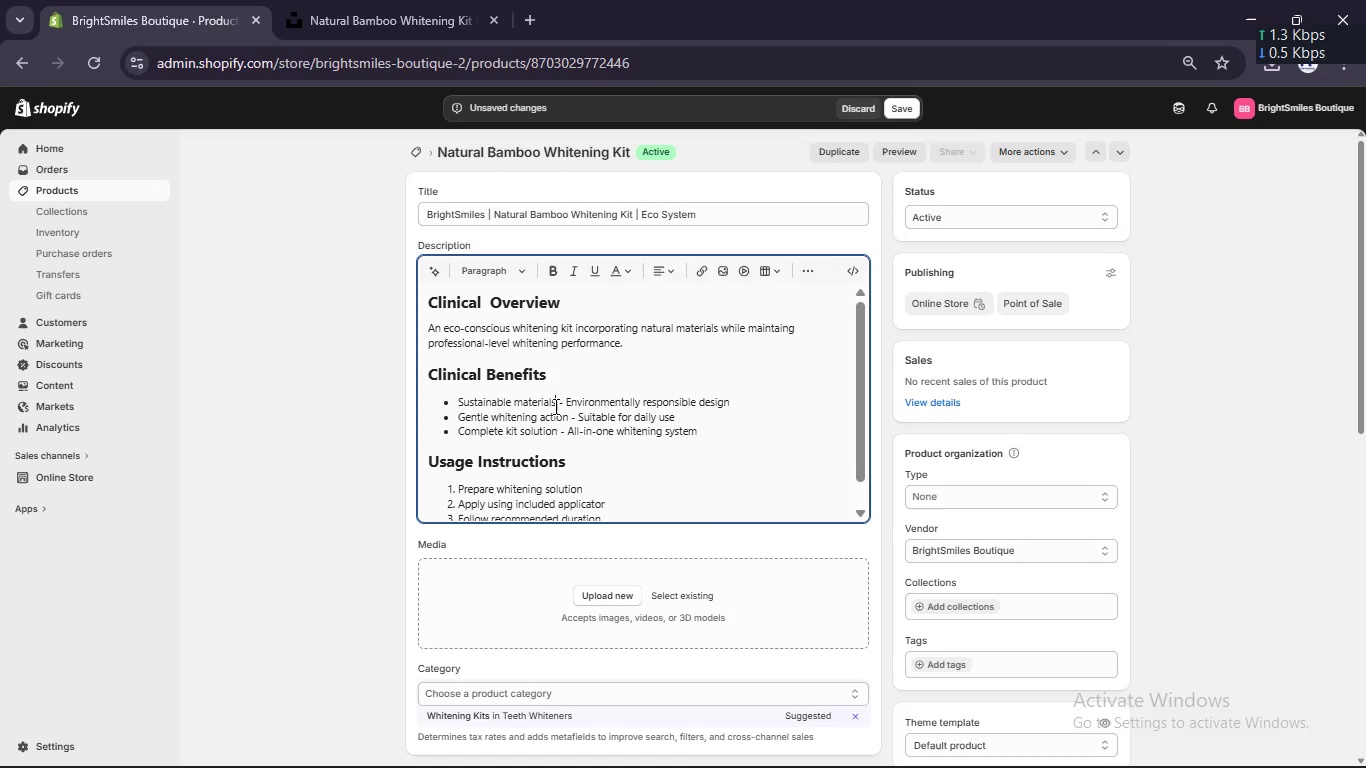 
left_click_drag(start_coordinate=[554, 406], to_coordinate=[430, 399])
 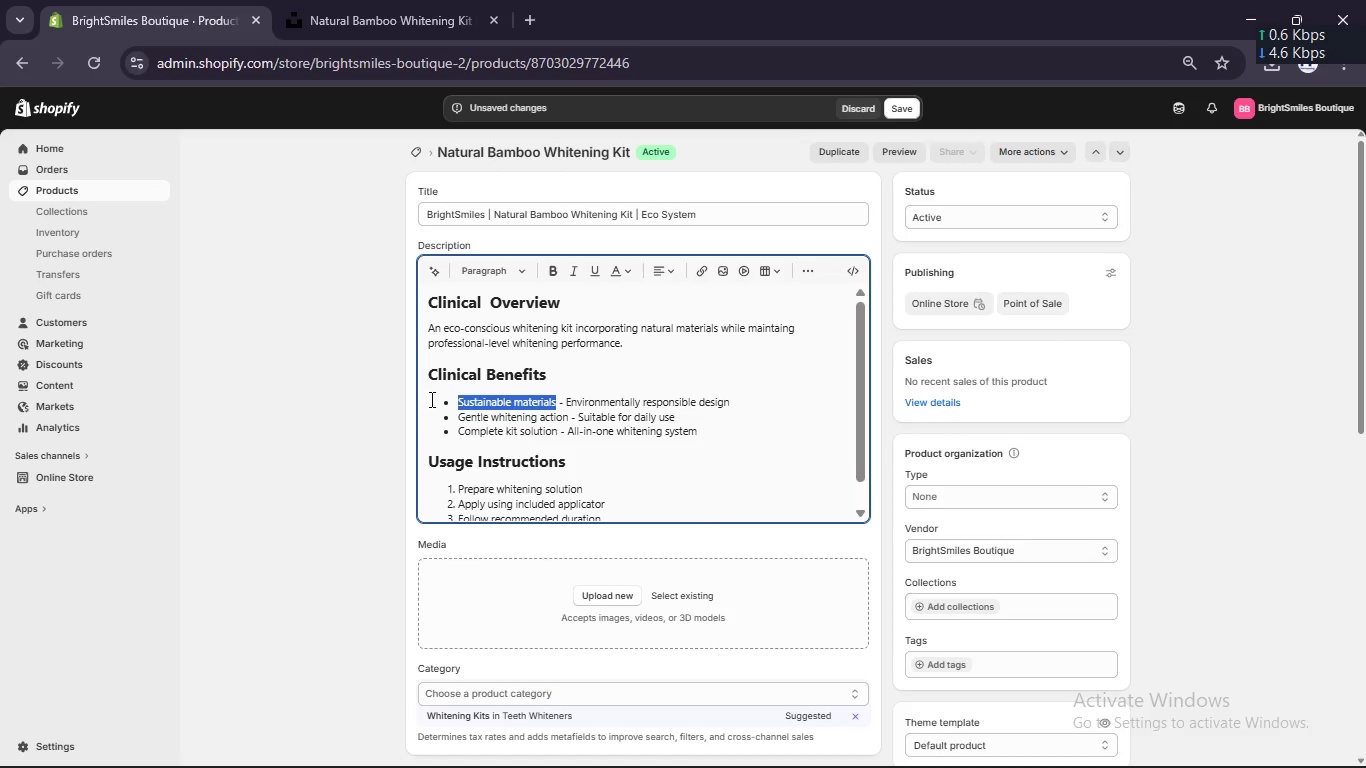 
key(Control+B)
 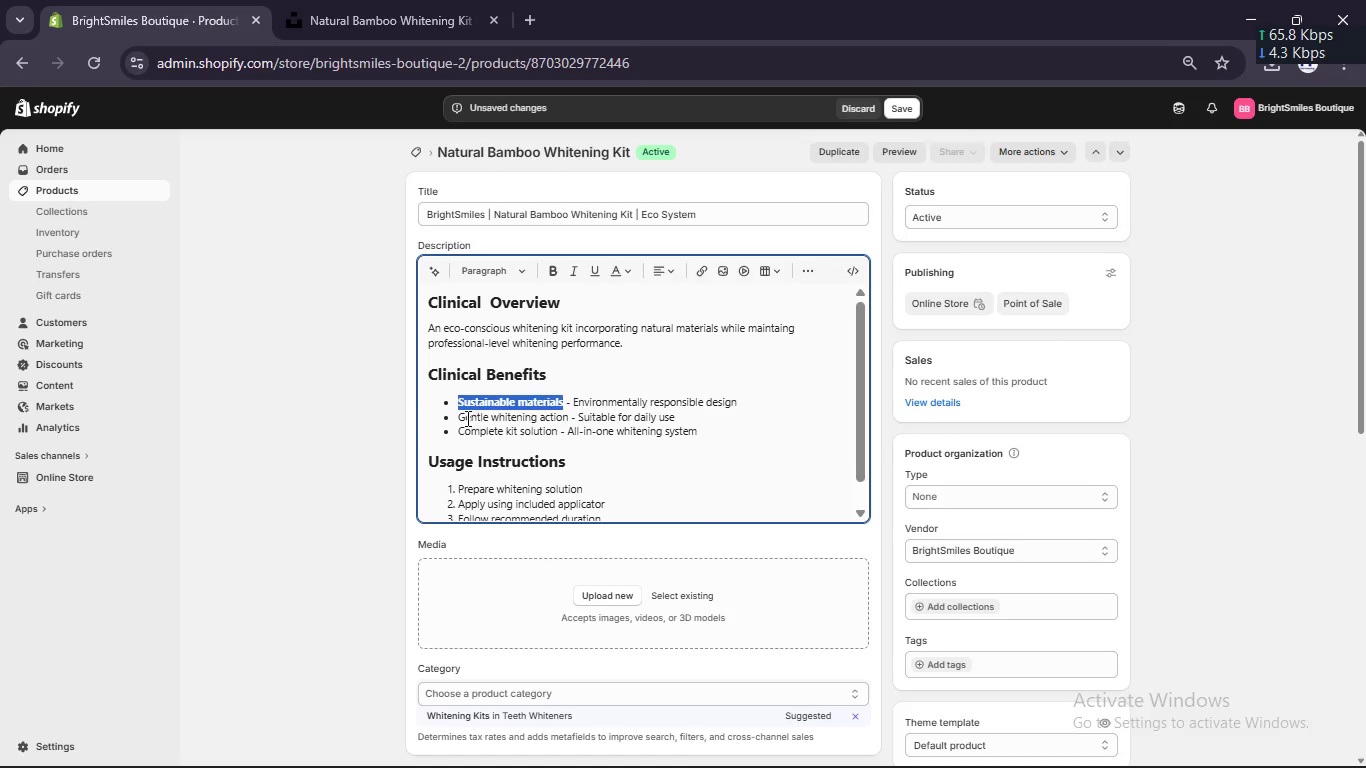 
left_click_drag(start_coordinate=[455, 412], to_coordinate=[569, 419])
 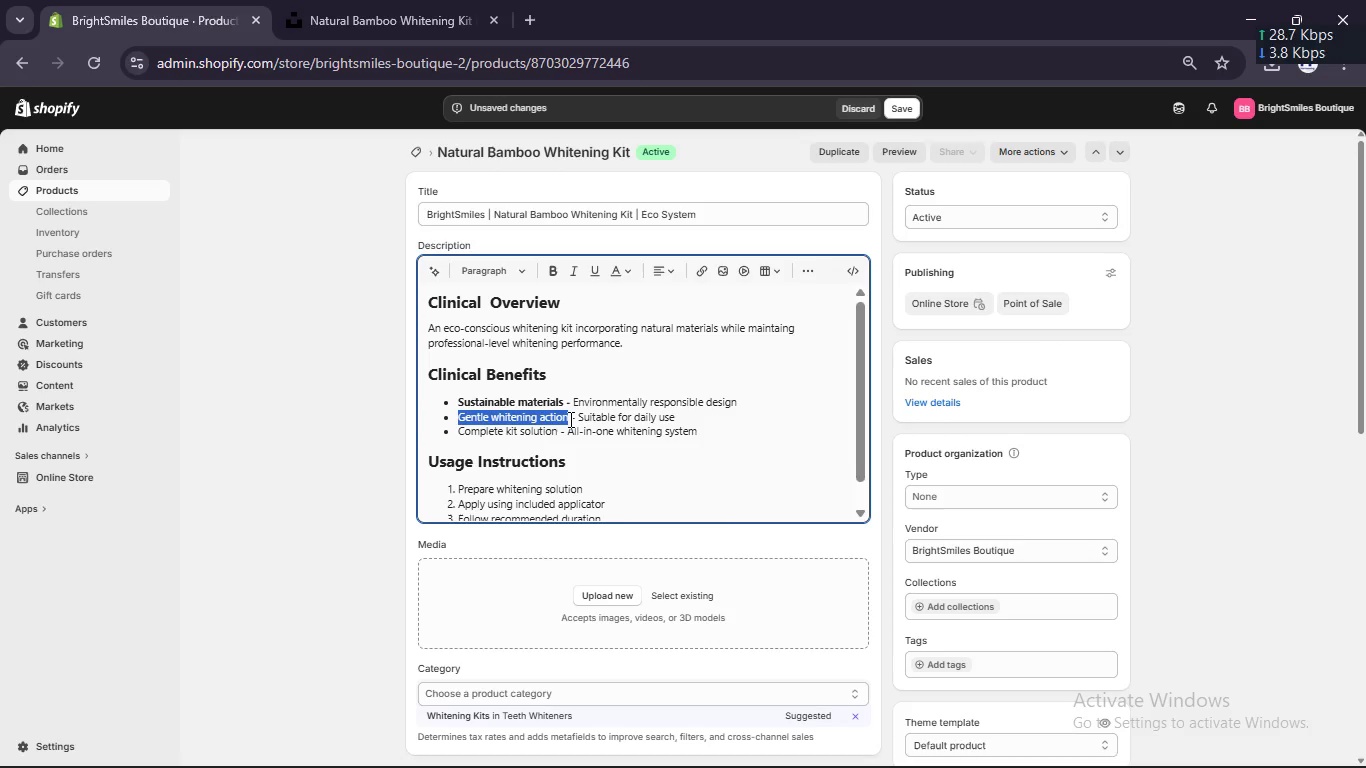 
key(Control+B)
 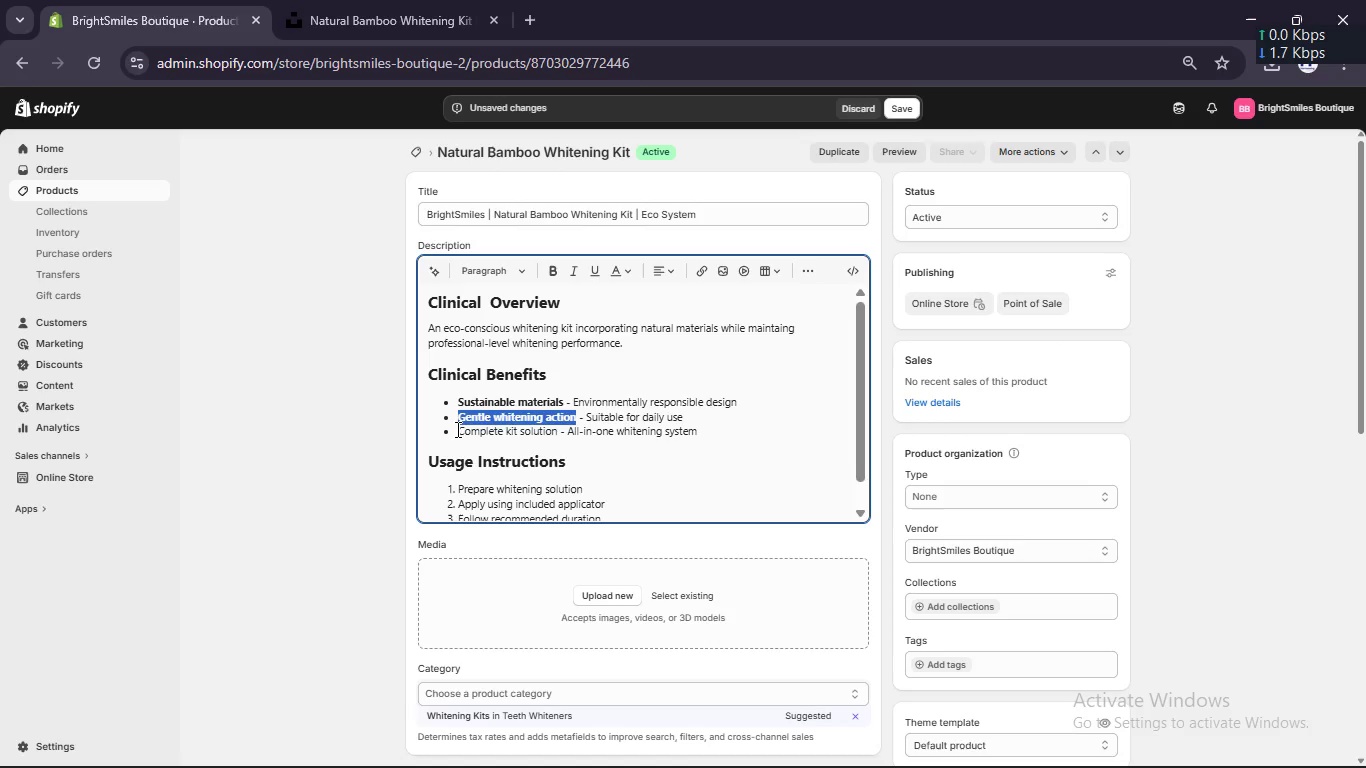 
left_click_drag(start_coordinate=[456, 429], to_coordinate=[558, 438])
 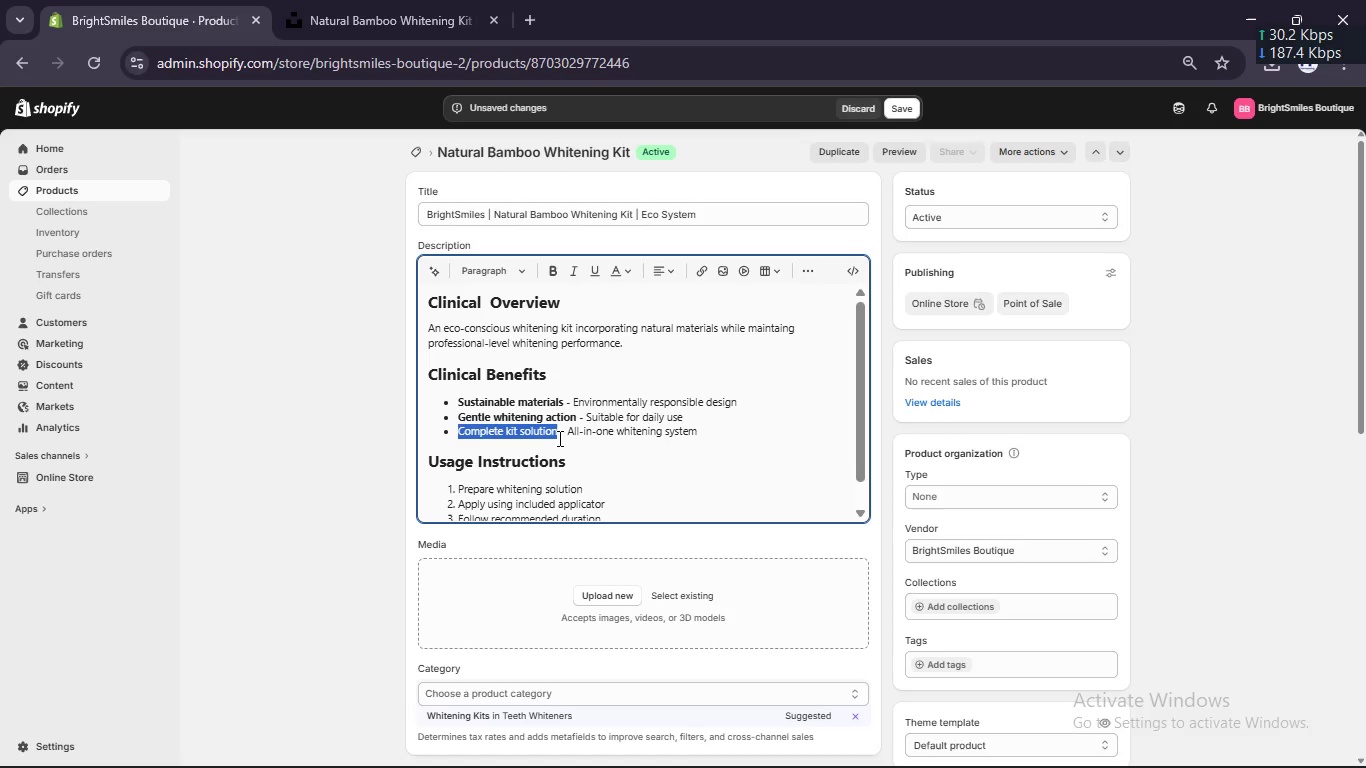 
key(Control+B)
 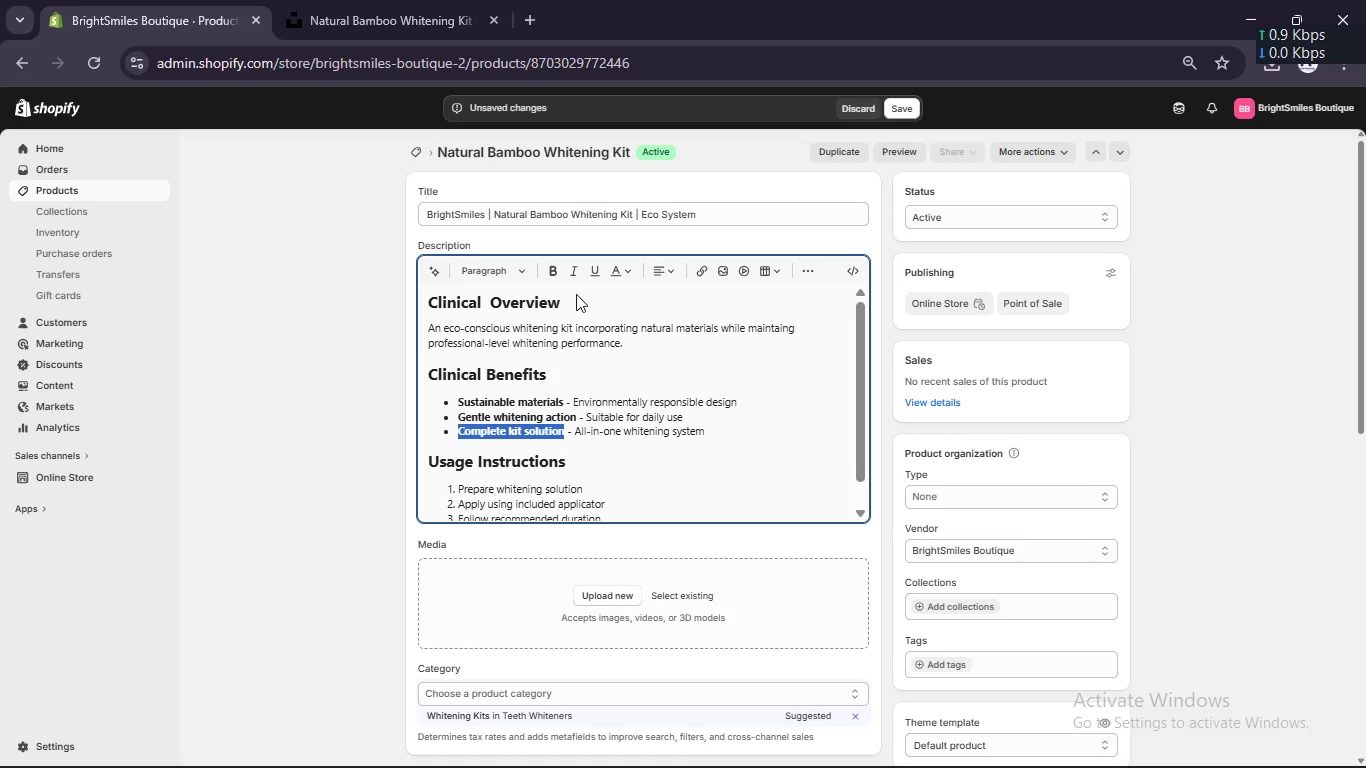 
left_click([602, 594])
 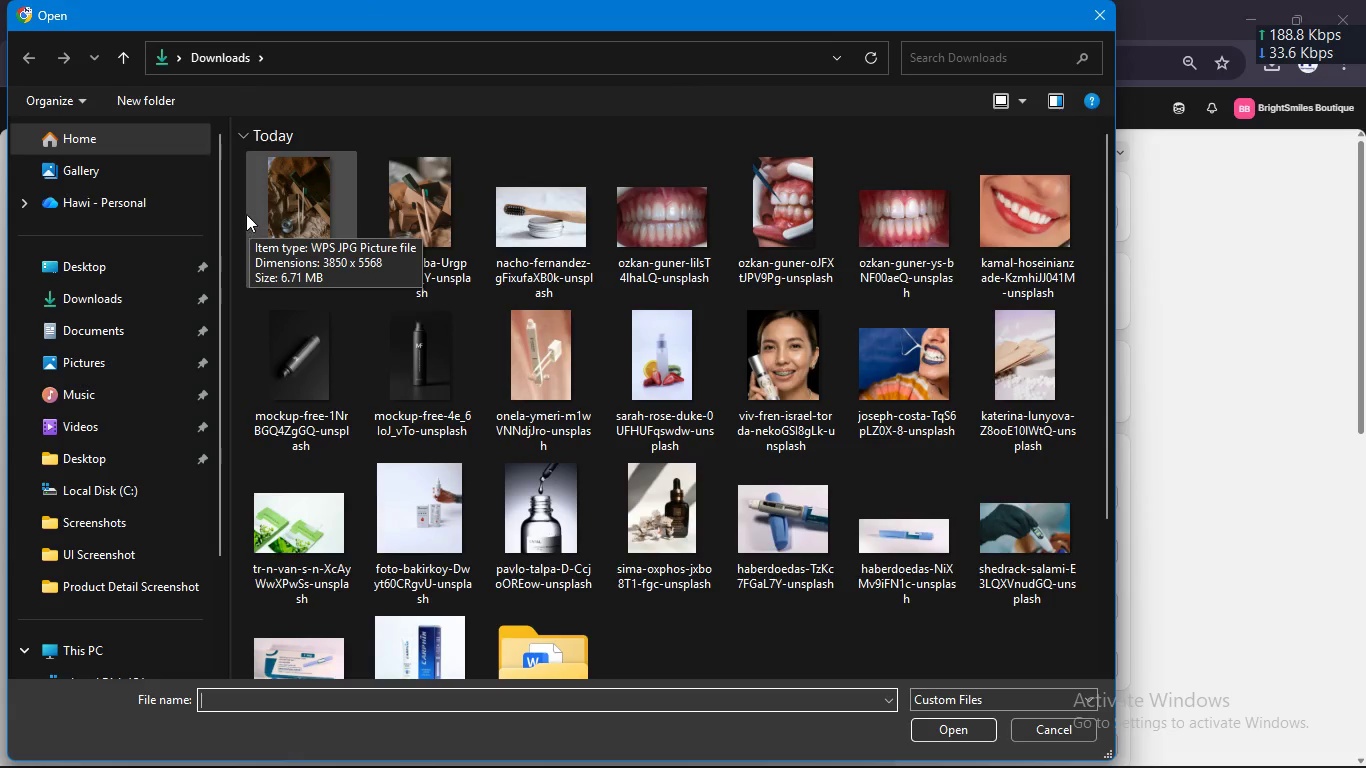 
left_click_drag(start_coordinate=[236, 204], to_coordinate=[502, 262])
 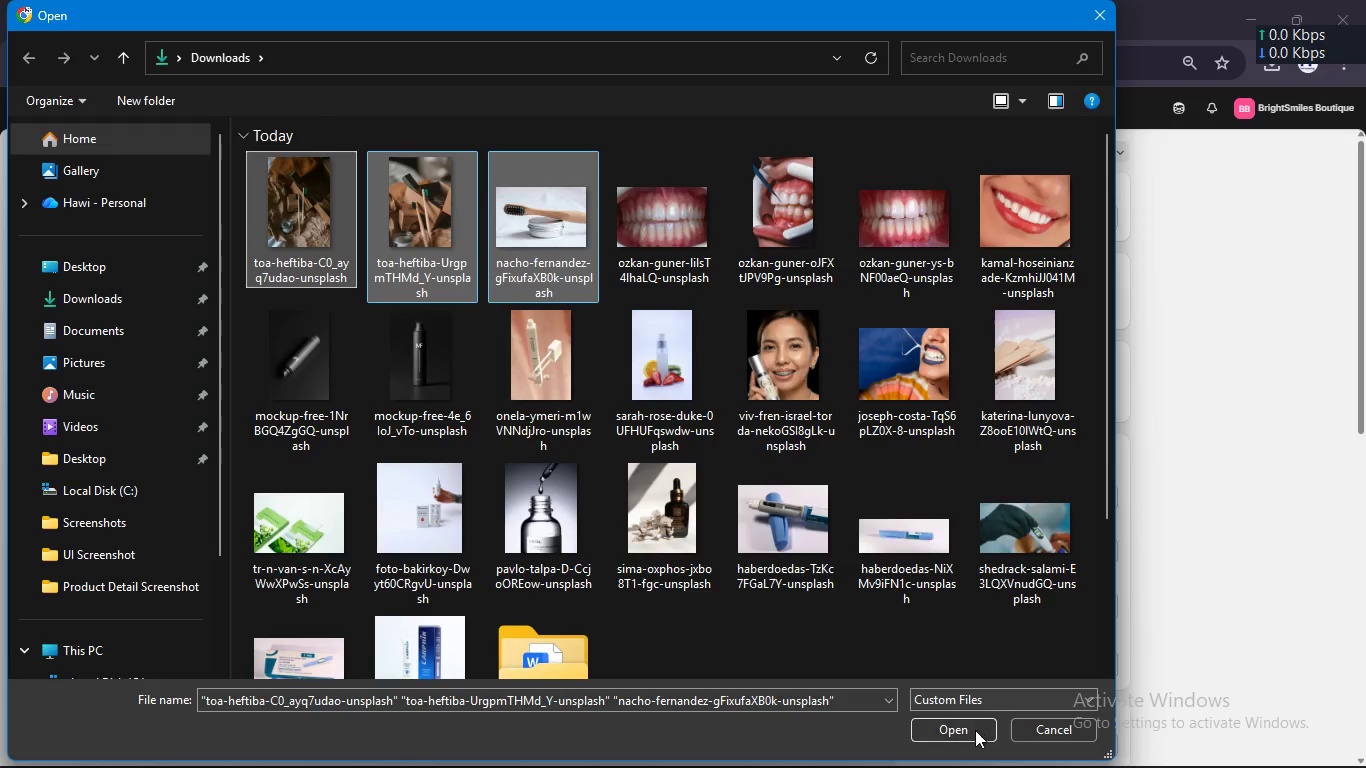 
left_click([971, 732])
 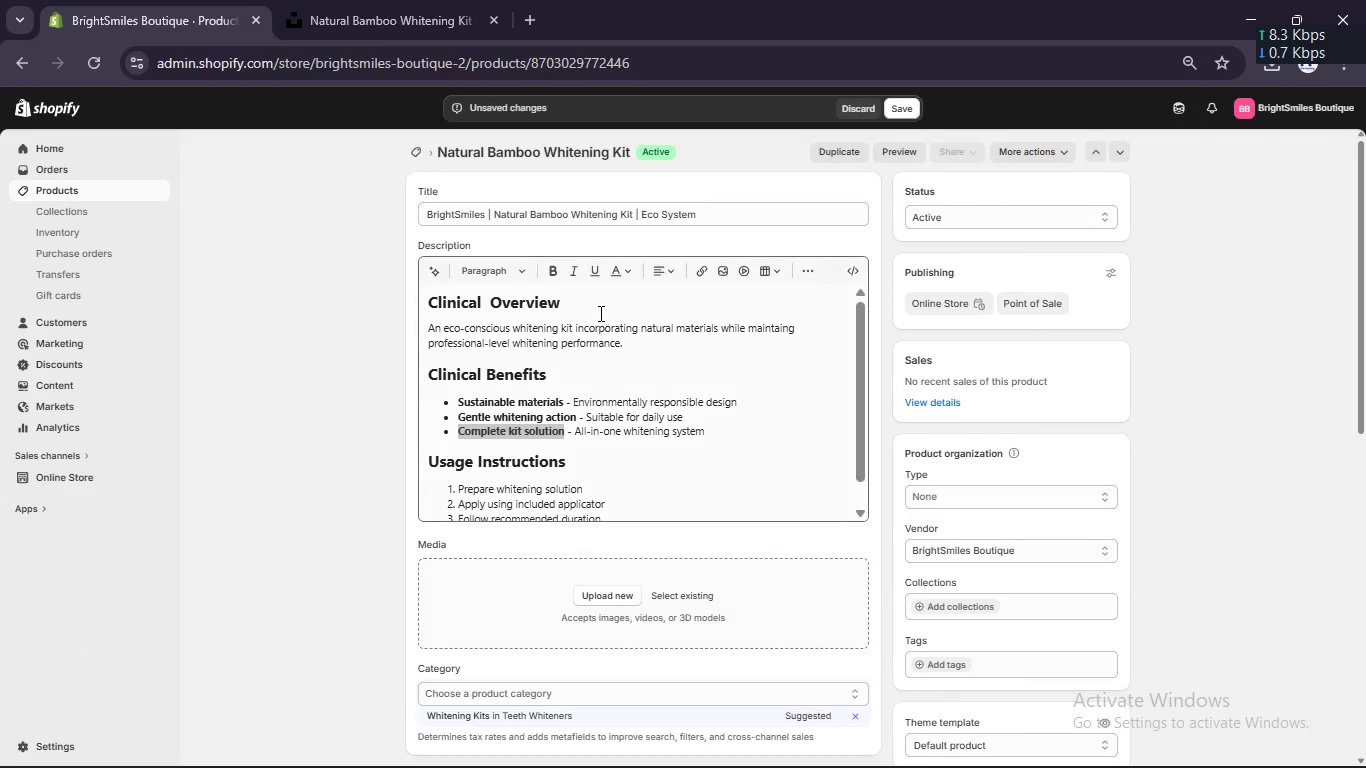 
scroll: coordinate [742, 562], scroll_direction: down, amount: 5.0
 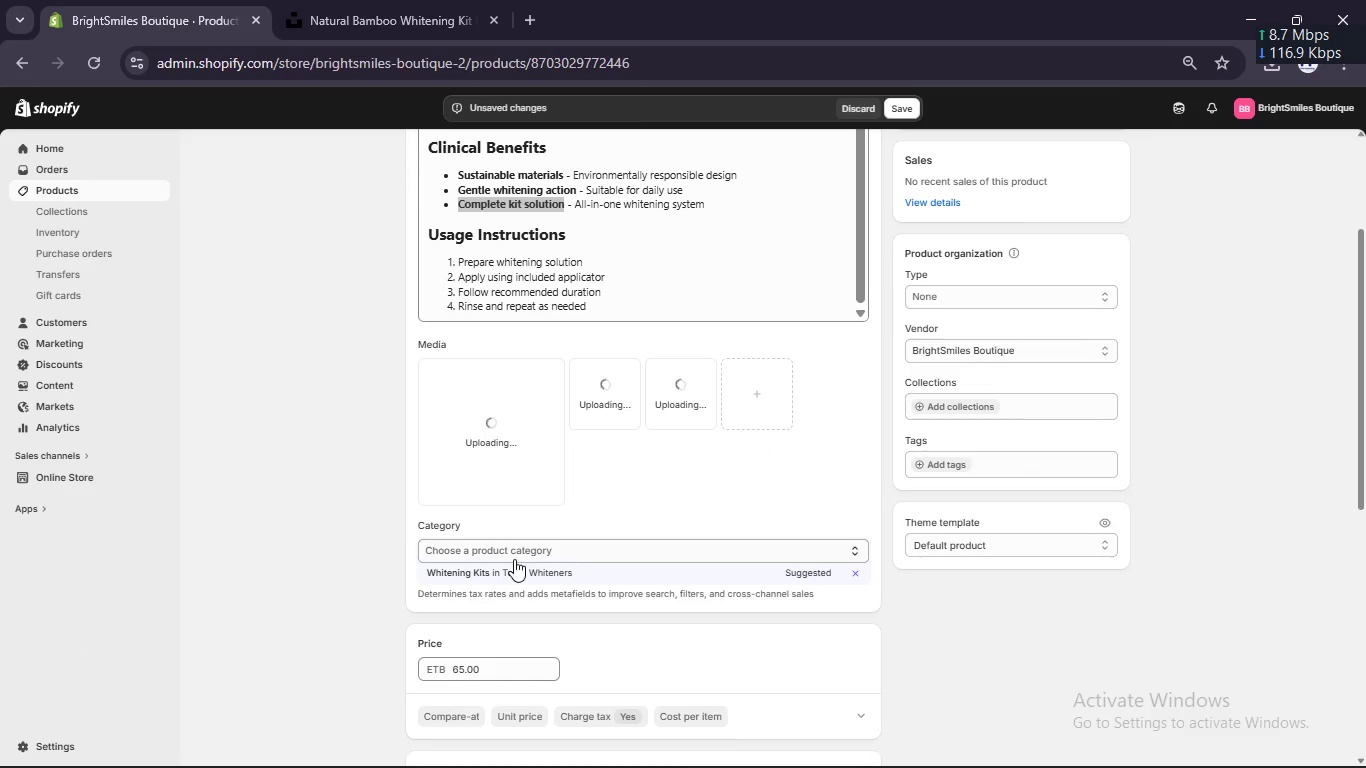 
left_click([518, 570])
 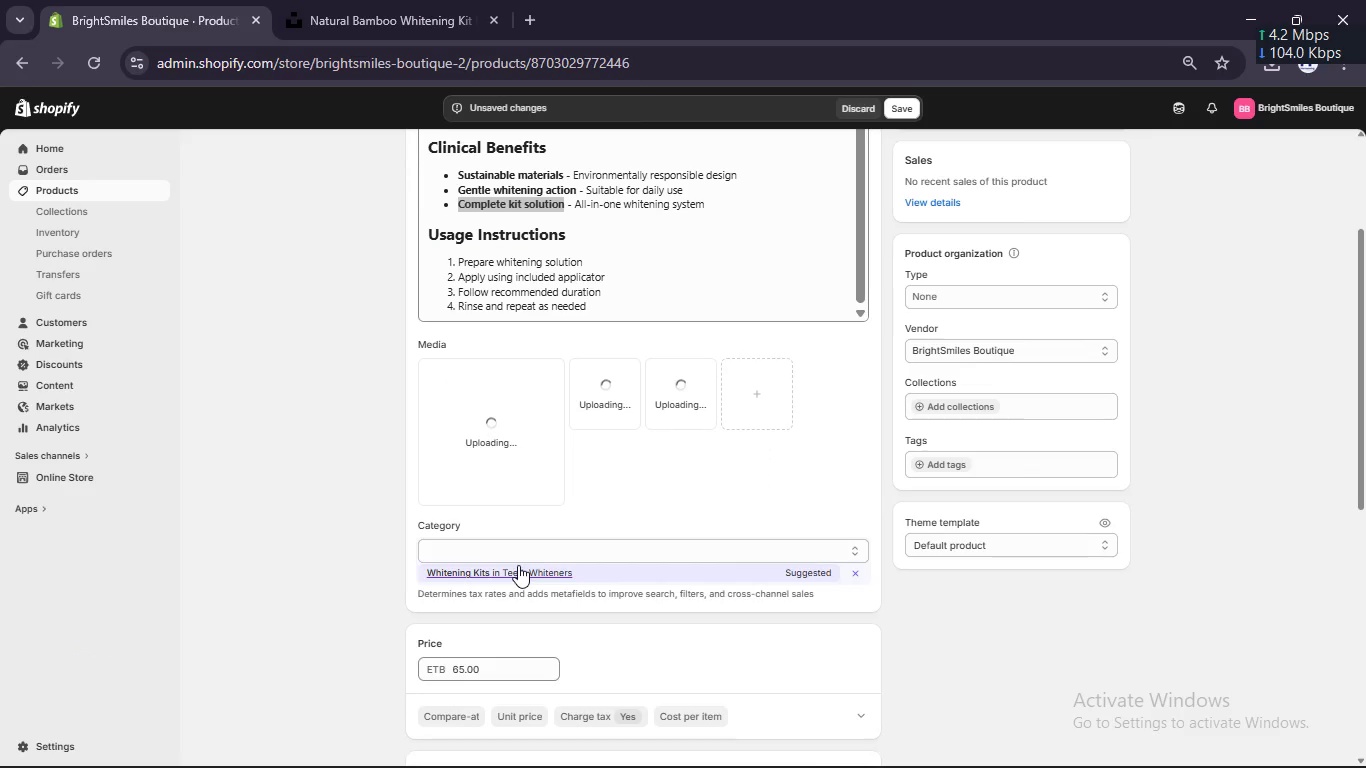 
scroll: coordinate [513, 559], scroll_direction: down, amount: 6.0
 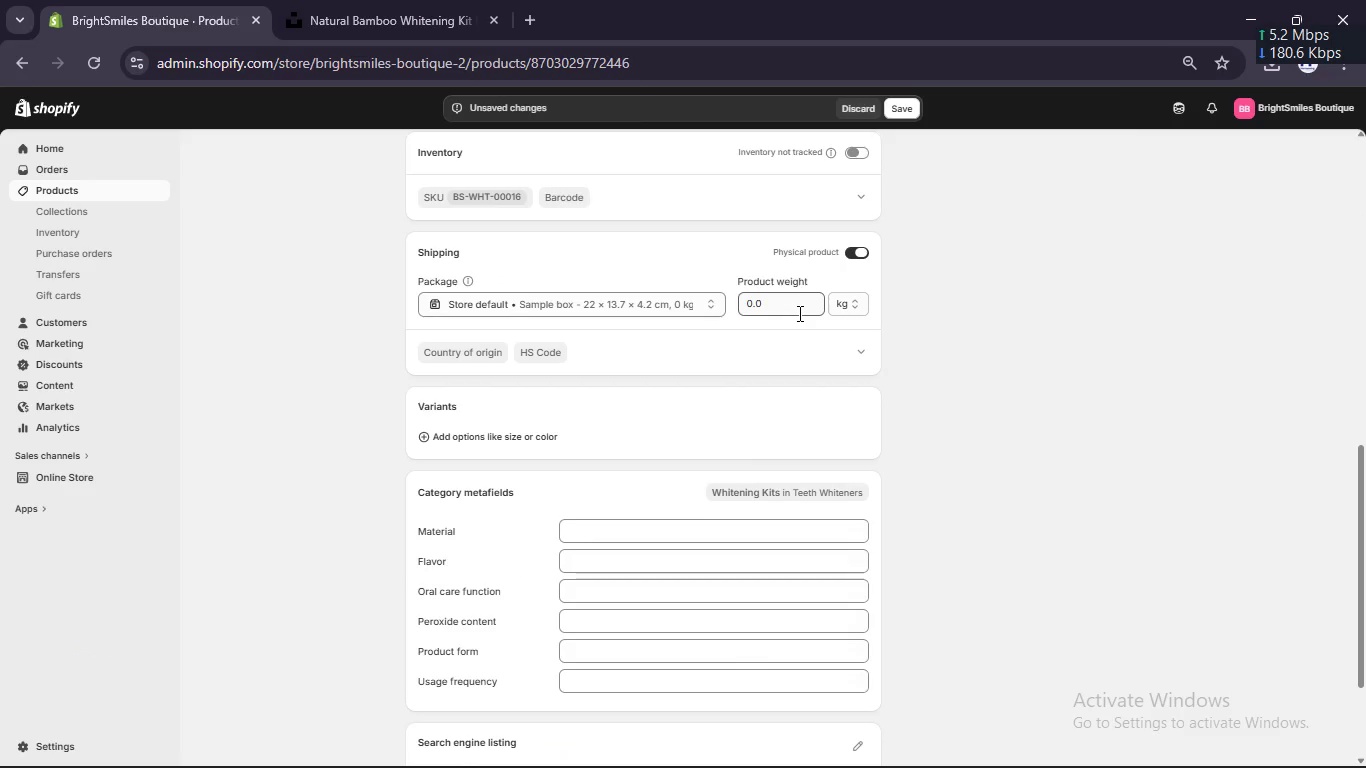 
left_click([797, 307])
 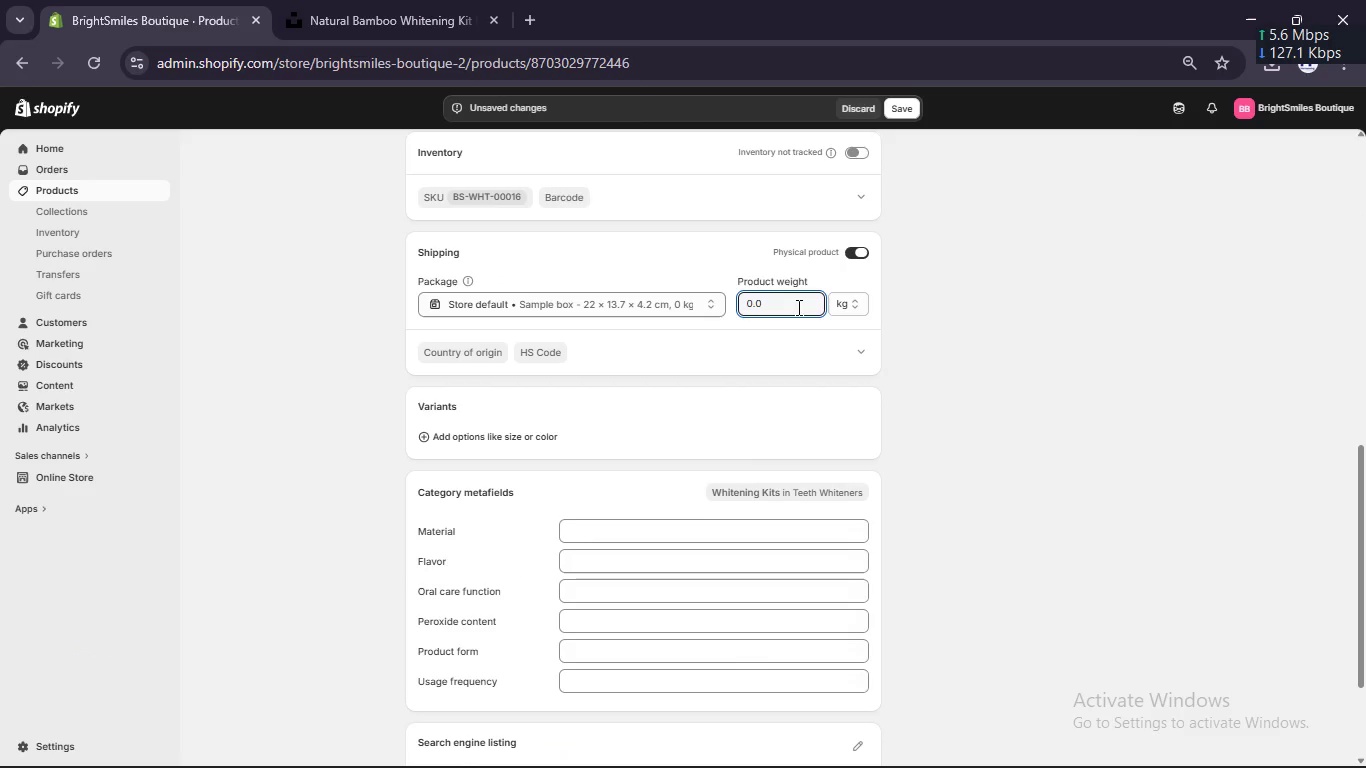 
key(PageDown)
 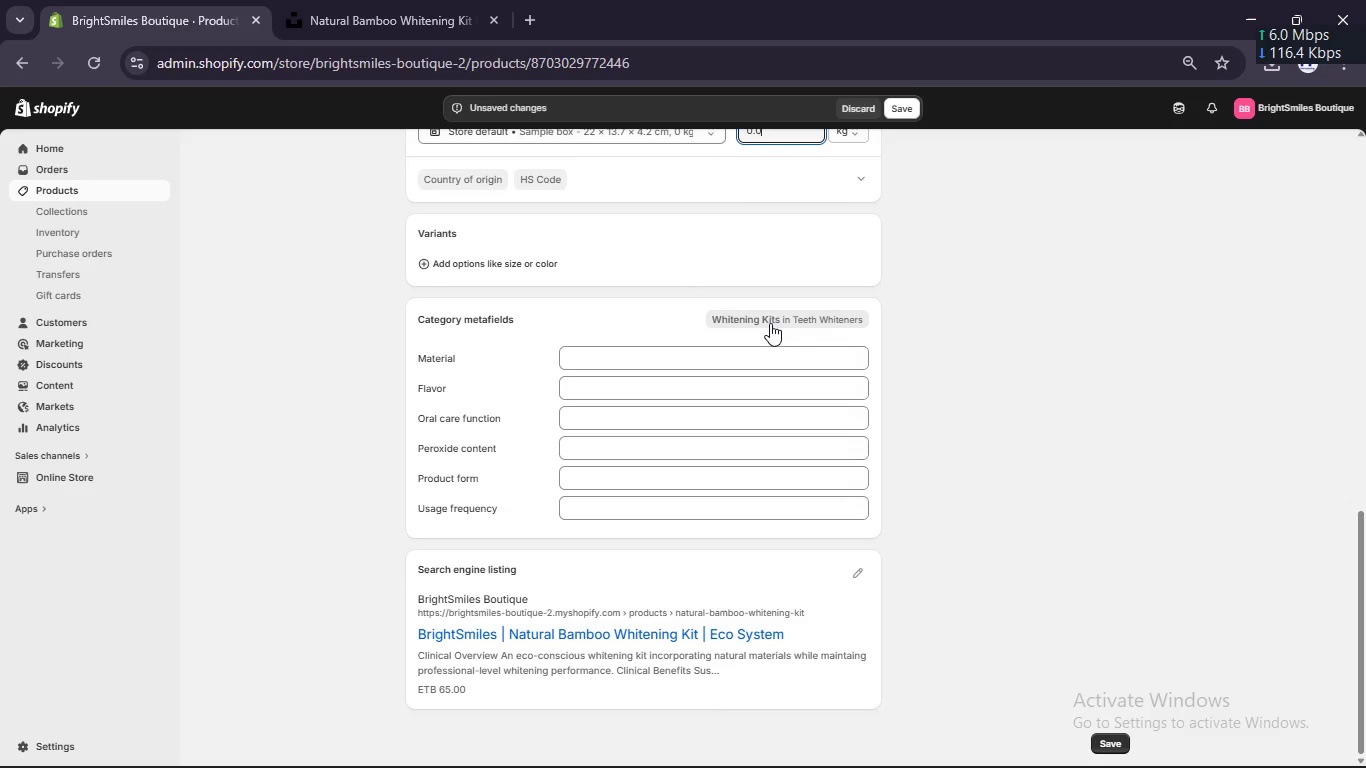 
key(PlayPause)
 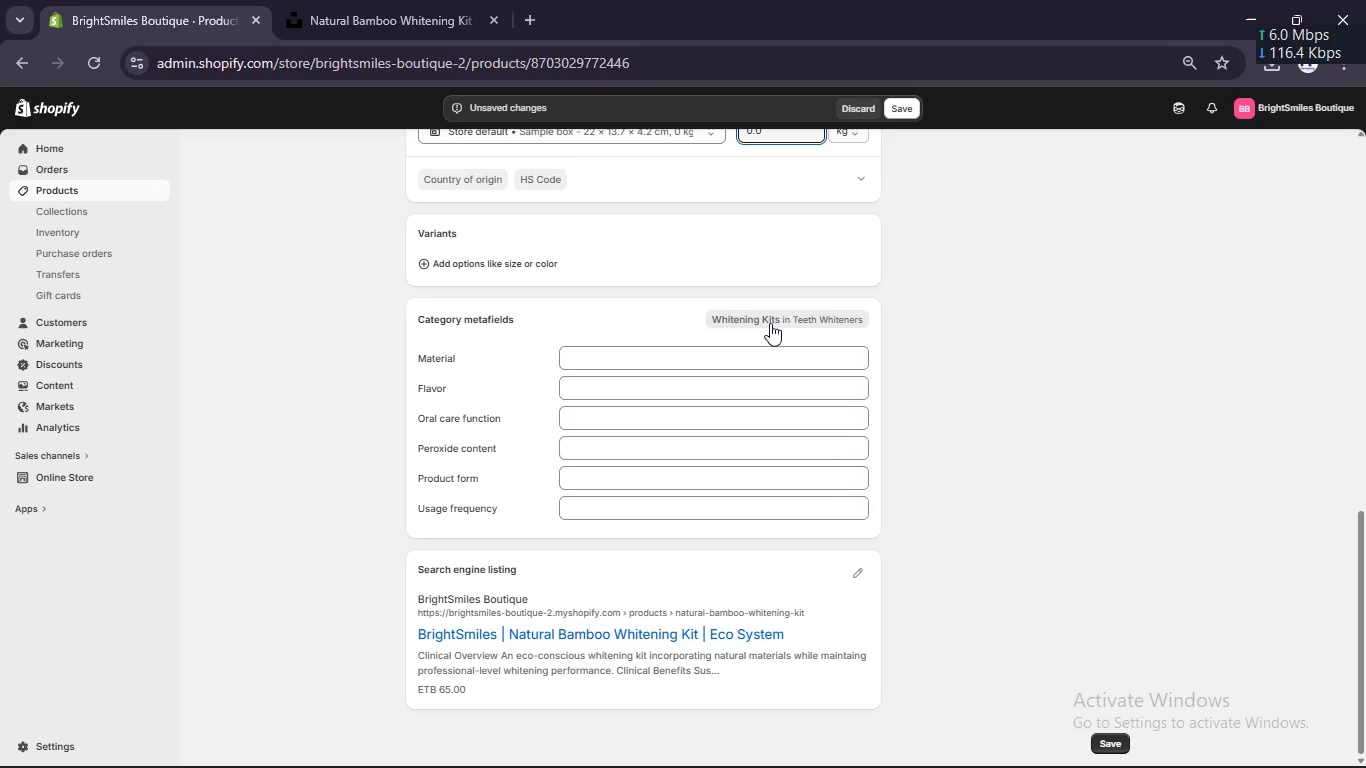 
key(NumLock)
 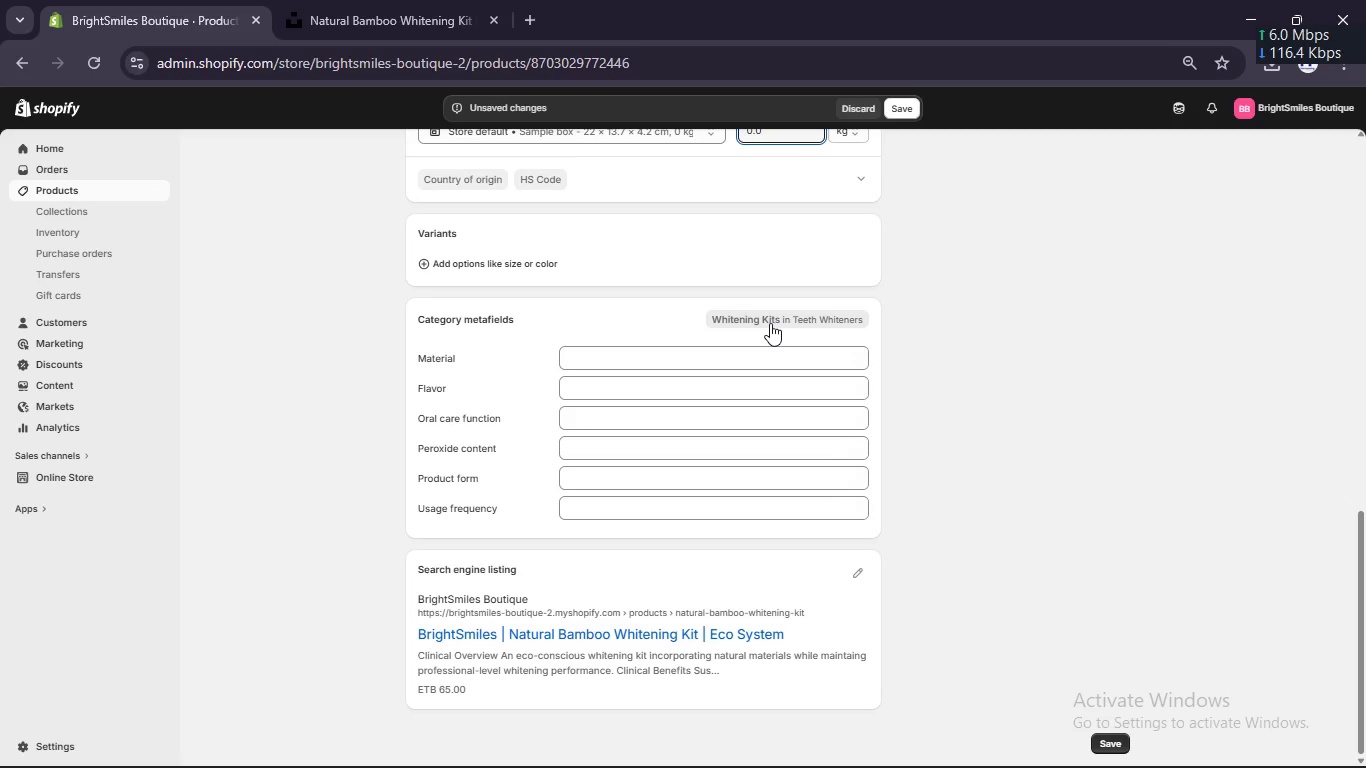 
key(Numpad3)
 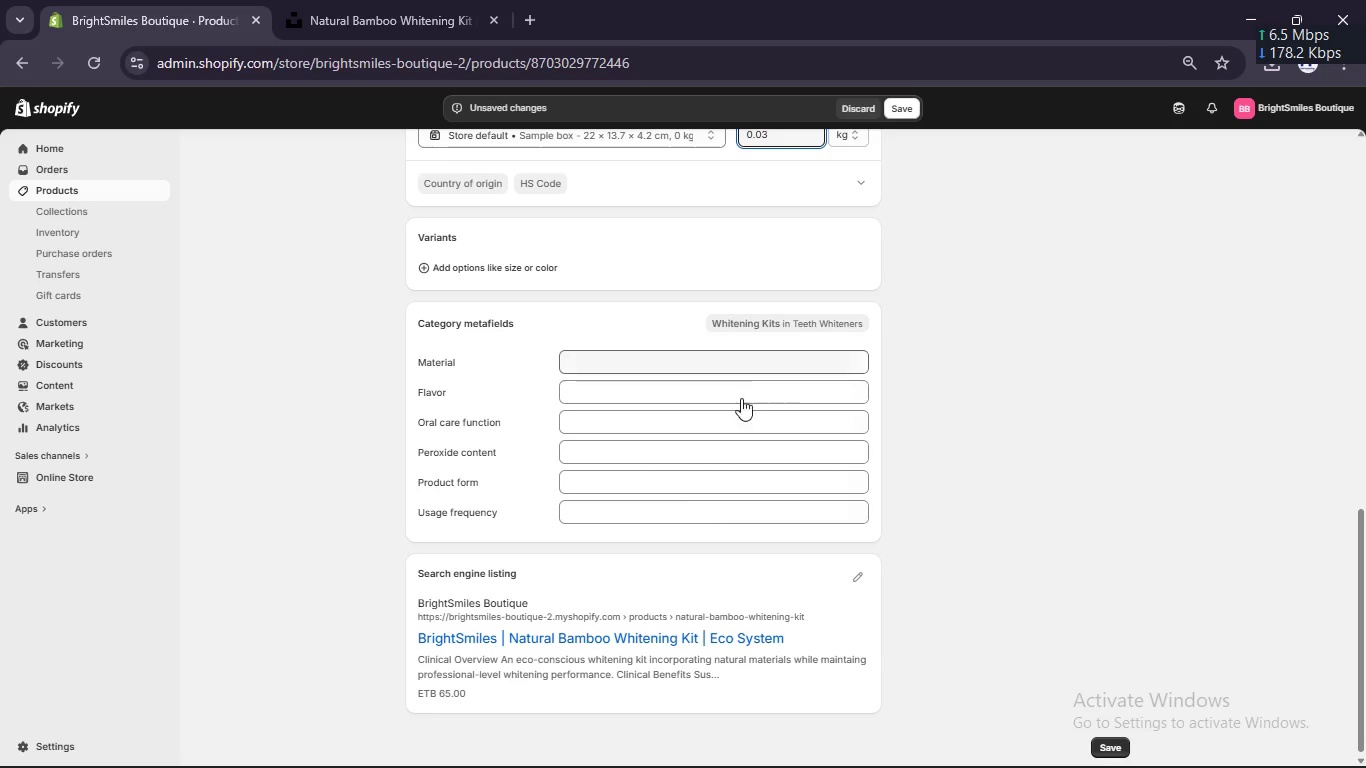 
scroll: coordinate [633, 513], scroll_direction: down, amount: 4.0
 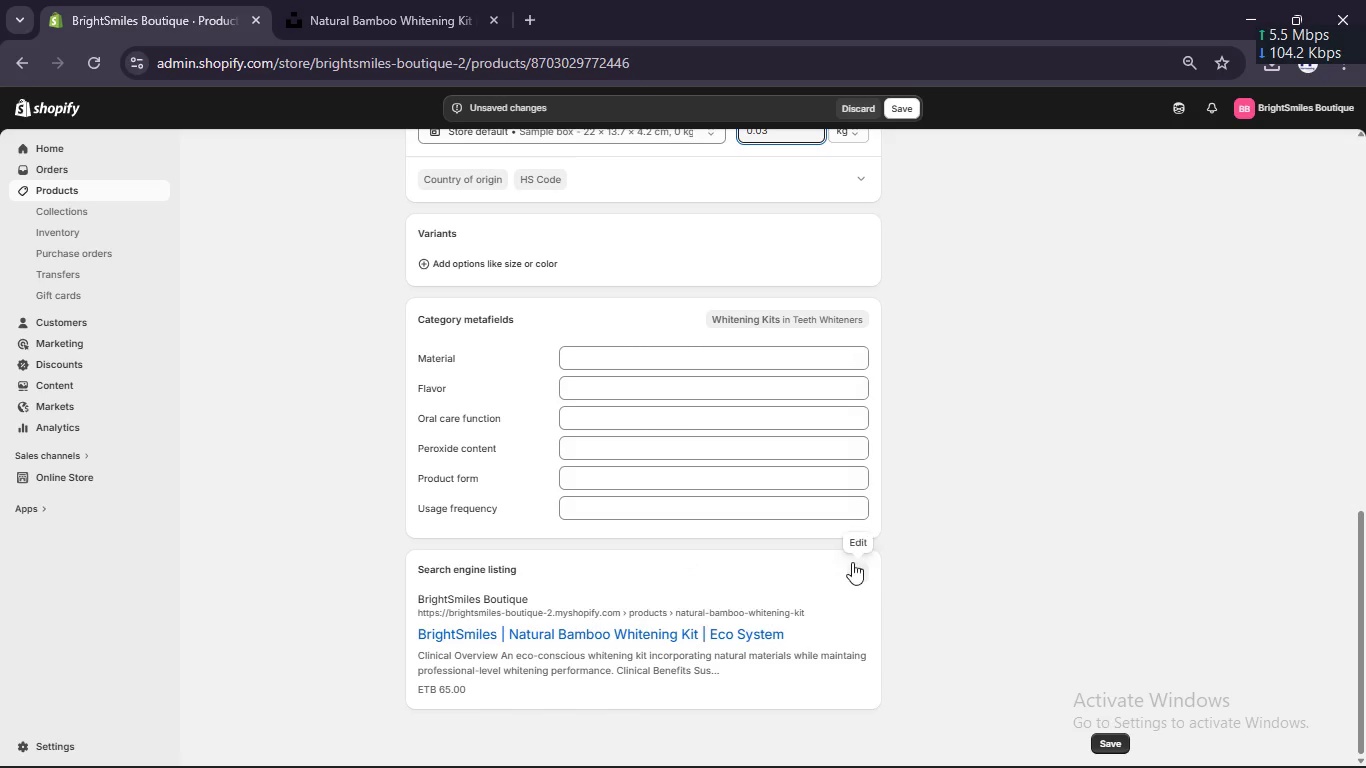 
left_click([854, 566])
 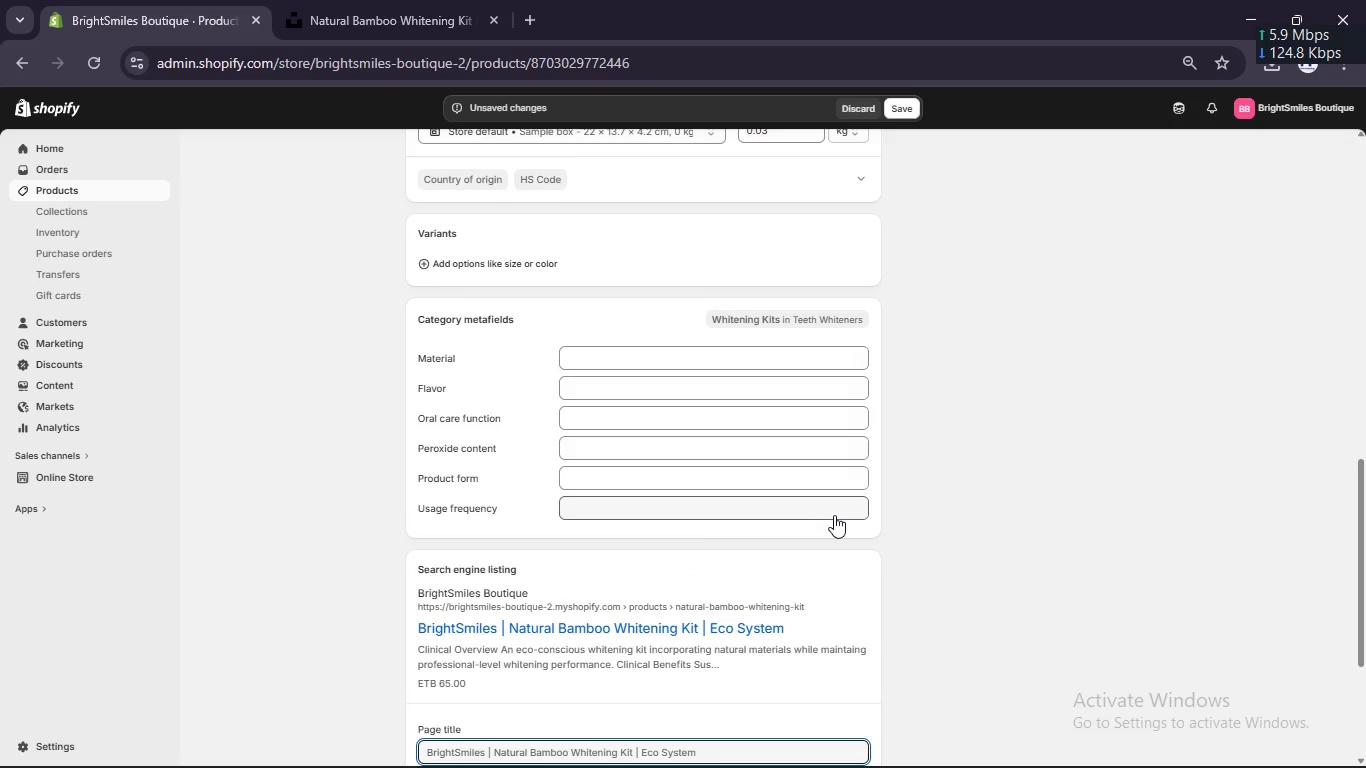 
scroll: coordinate [834, 515], scroll_direction: down, amount: 5.0
 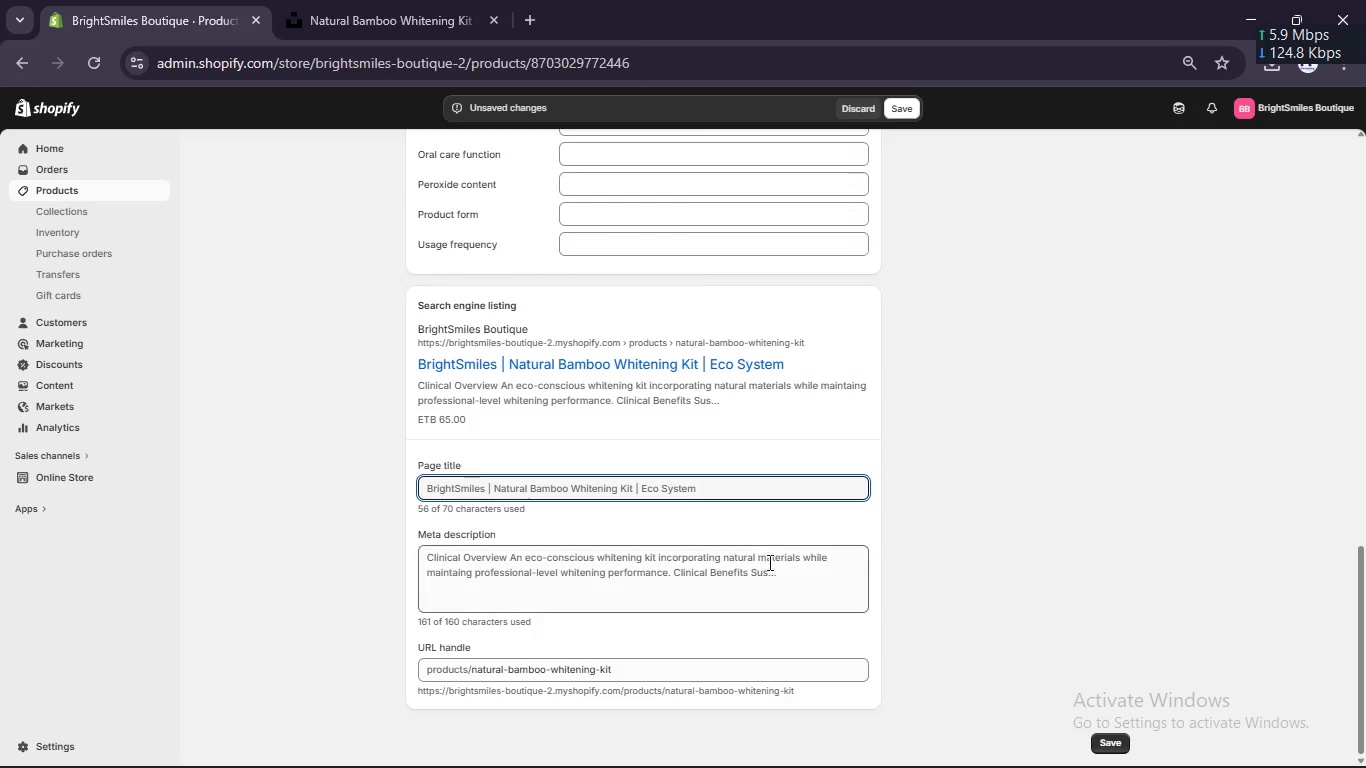 
left_click([771, 575])
 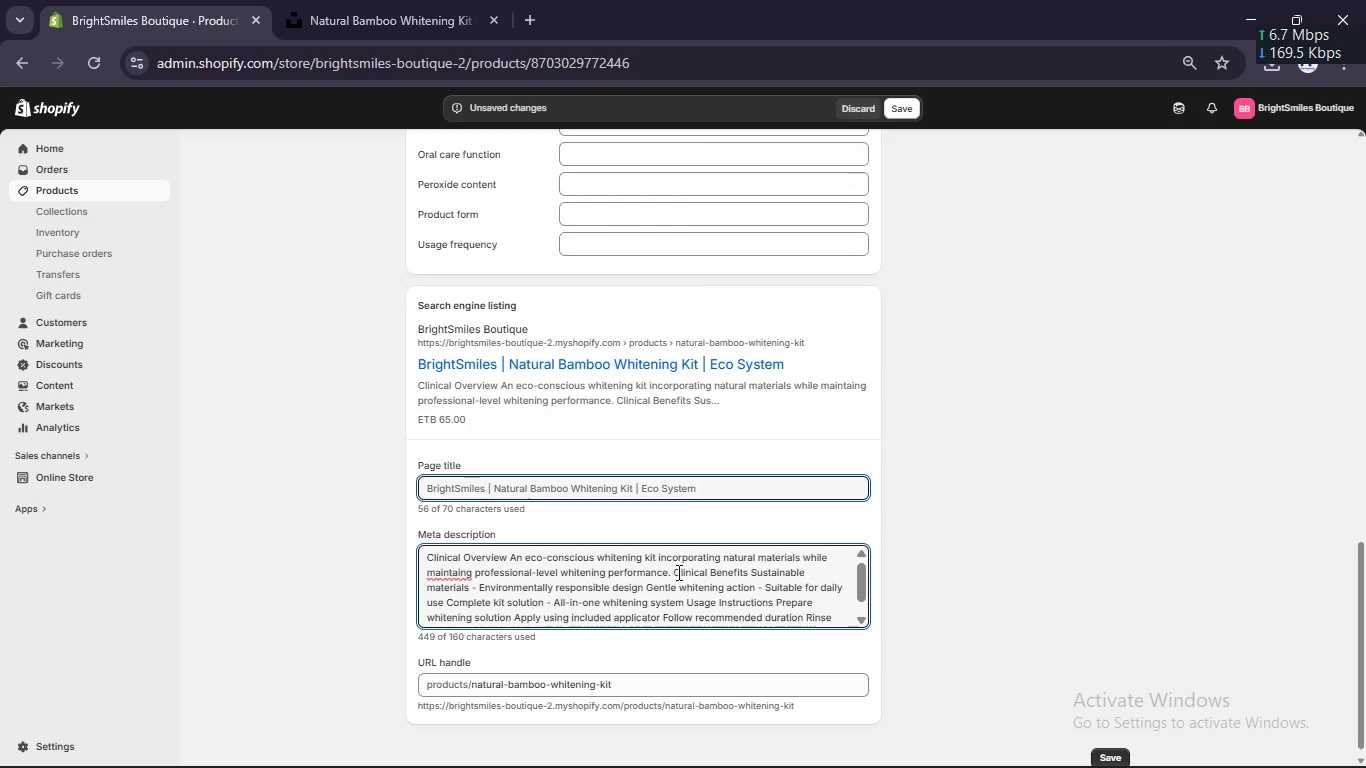 
left_click_drag(start_coordinate=[673, 572], to_coordinate=[882, 715])
 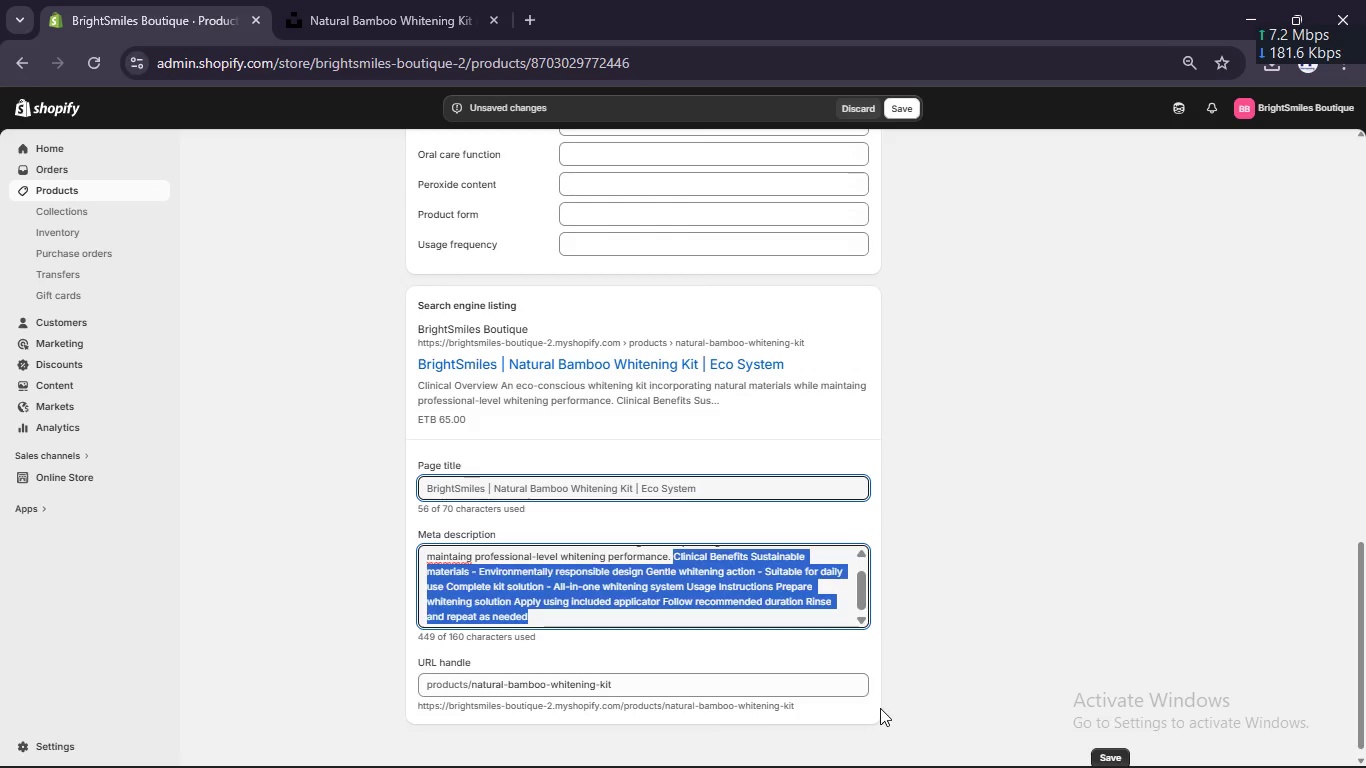 
key(Backspace)
 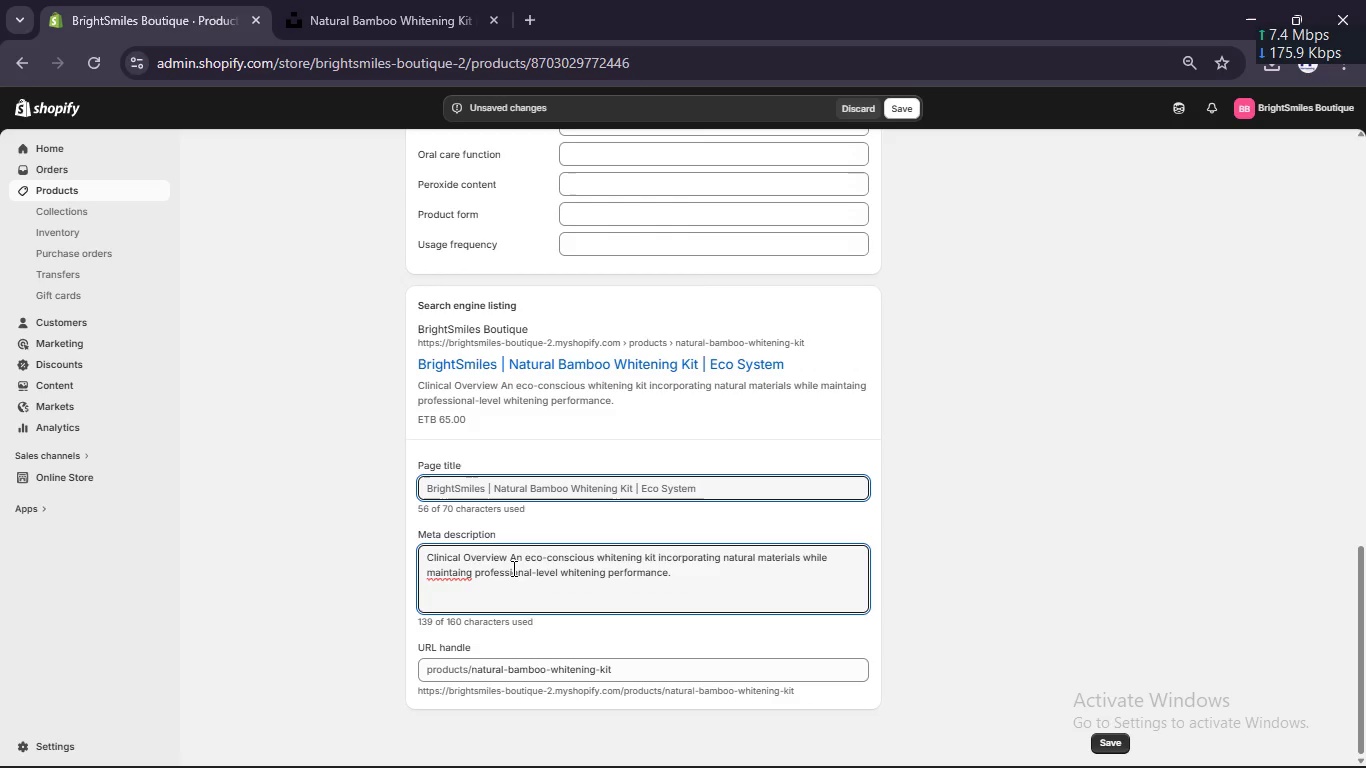 
left_click([507, 559])
 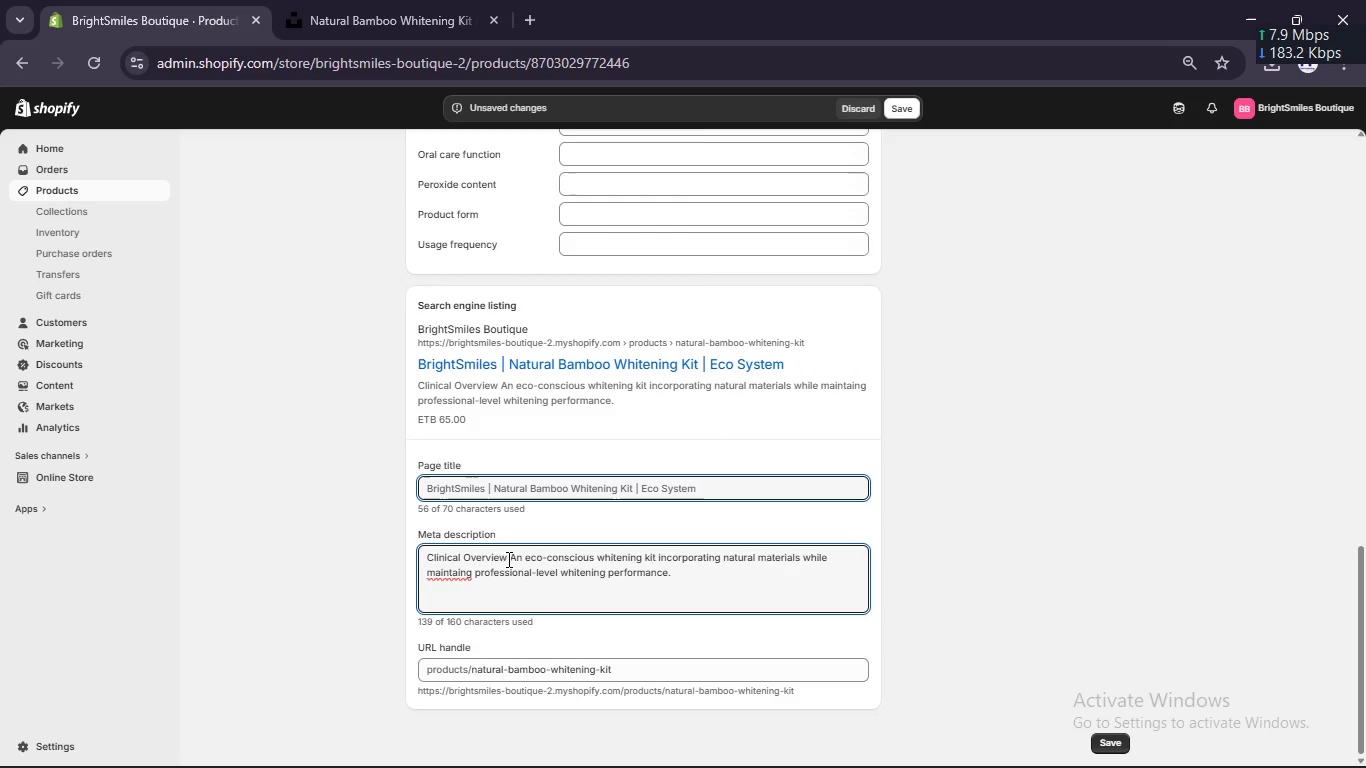 
key(ArrowRight)
 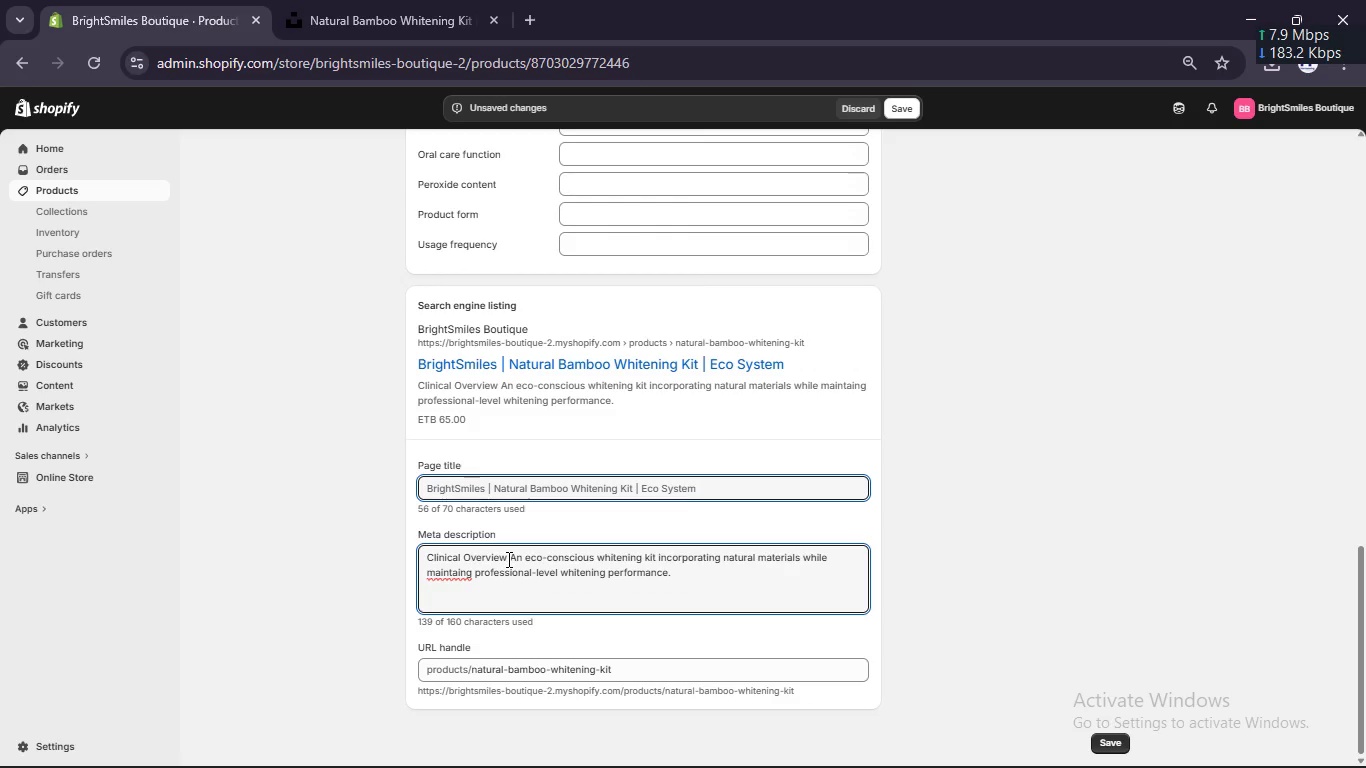 
hold_key(key=Backspace, duration=1.17)
 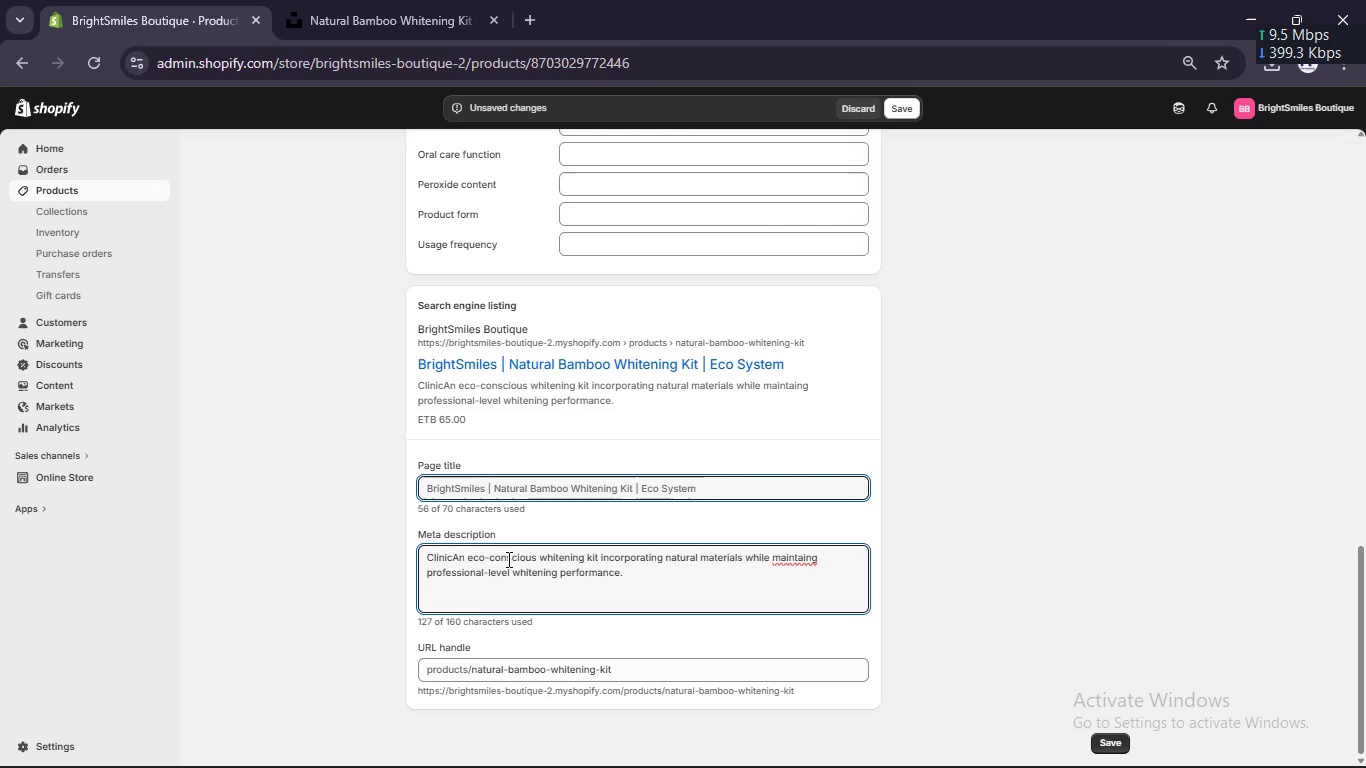 
key(Backspace)
 